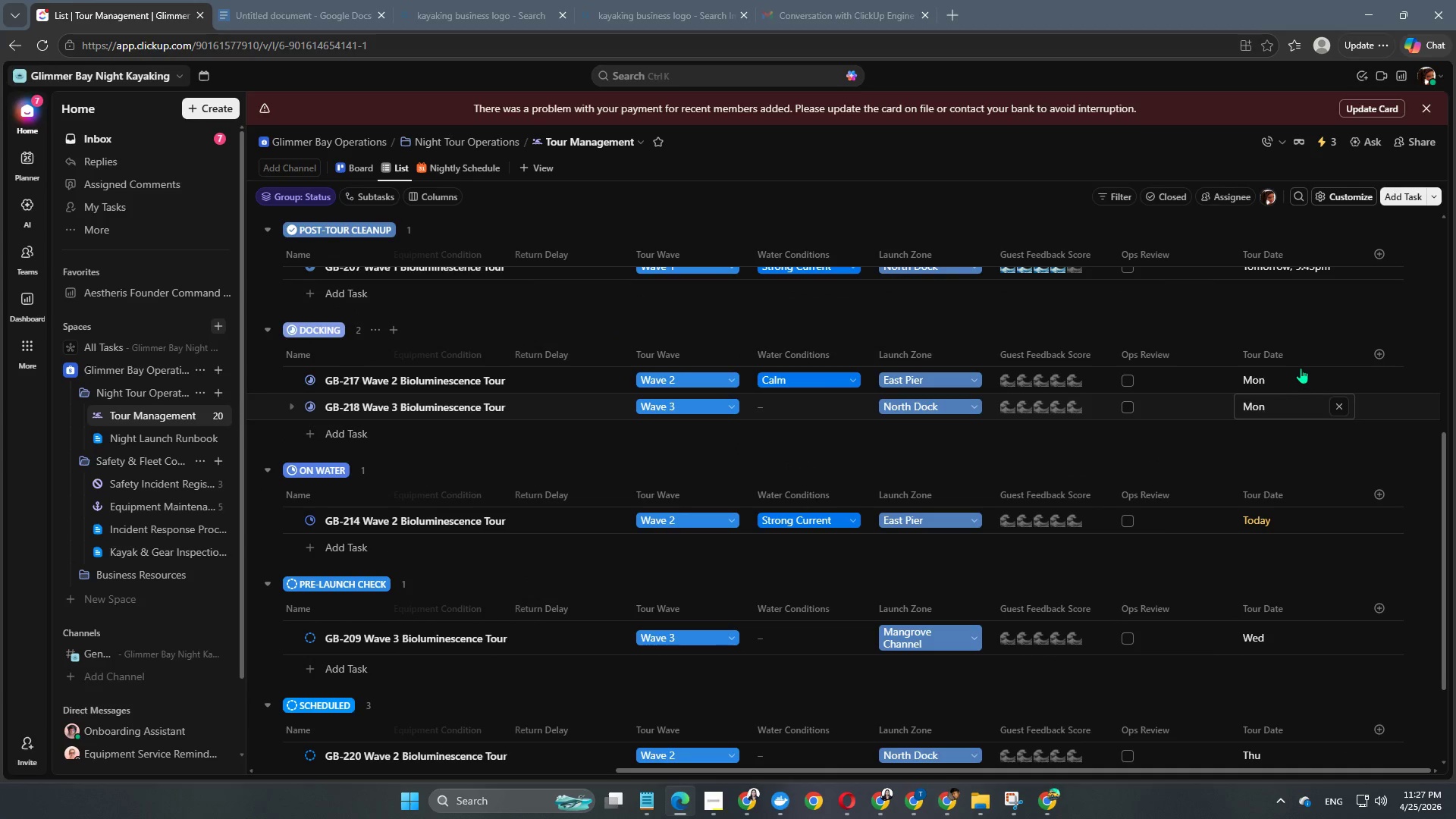 
left_click([1292, 373])
 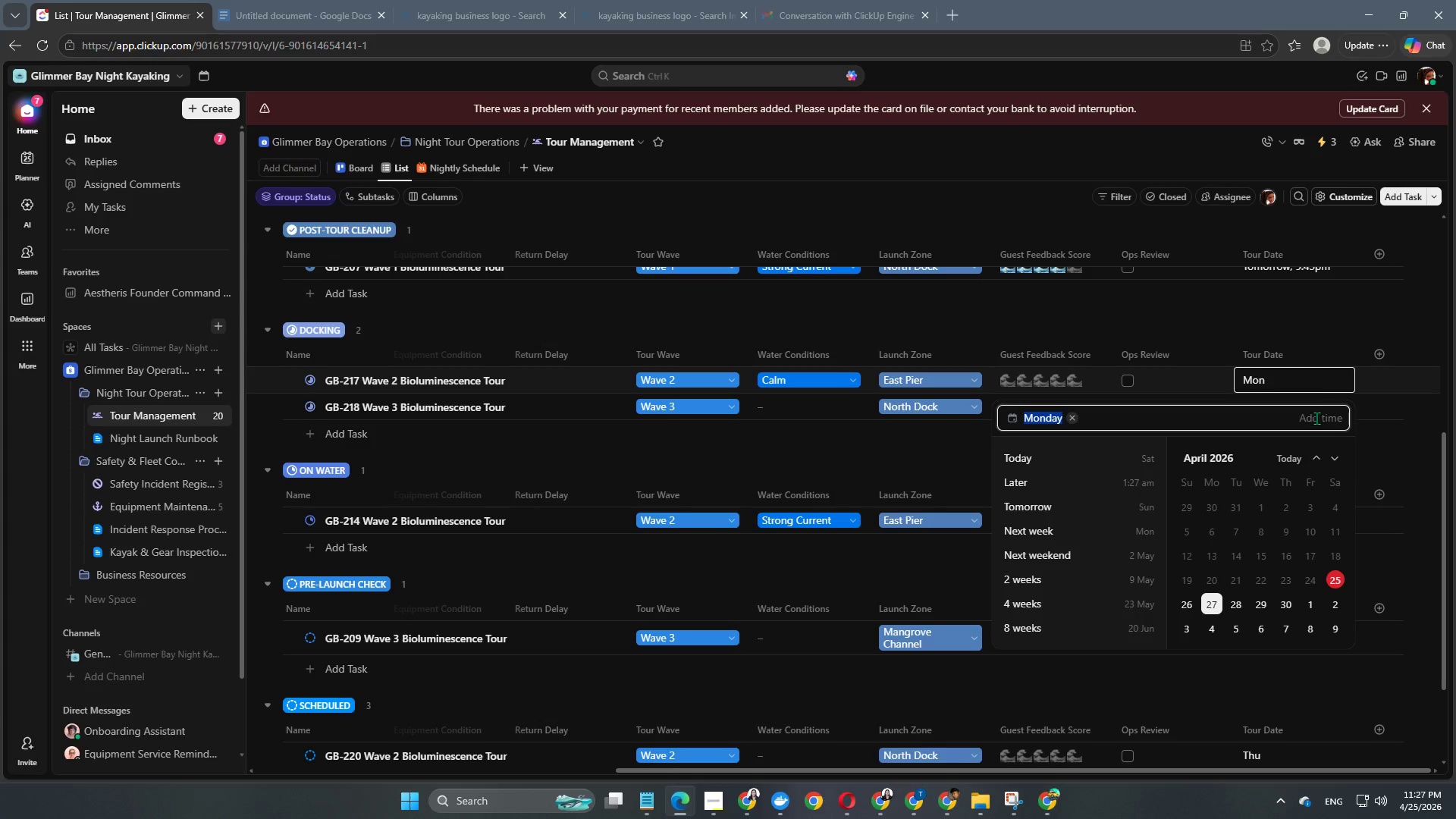 
left_click([1320, 417])
 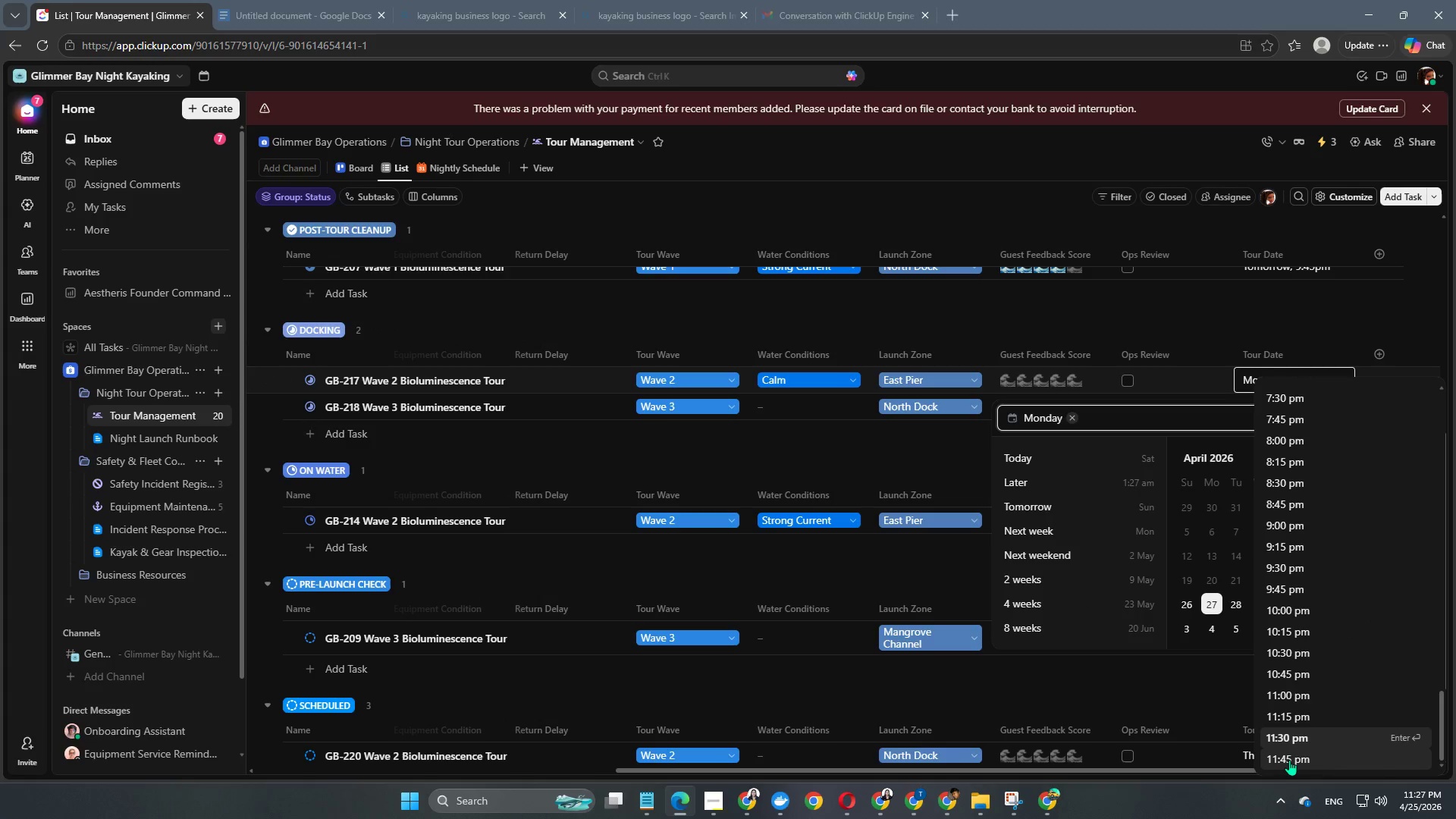 
left_click([1289, 760])
 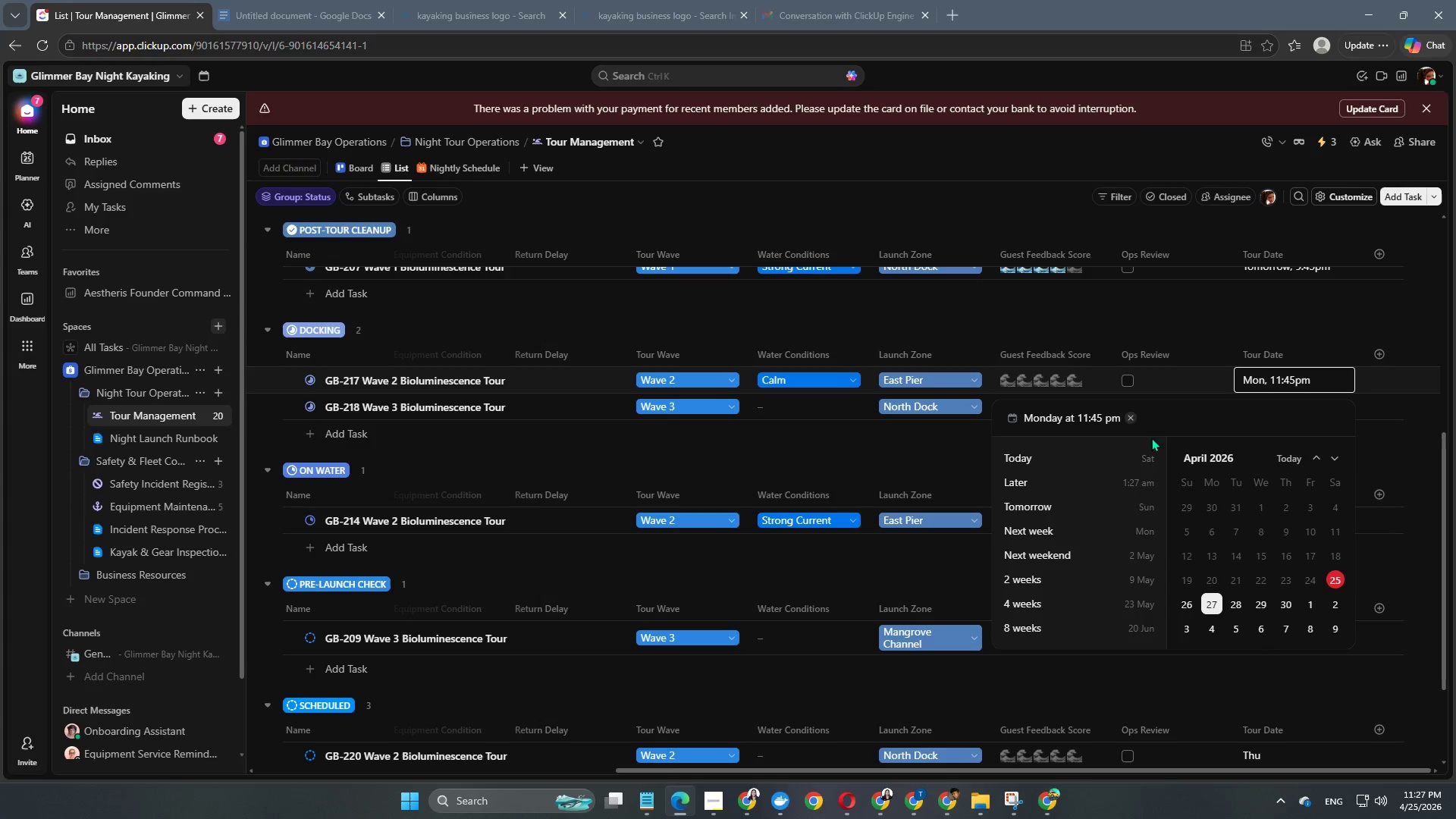 
left_click([947, 467])
 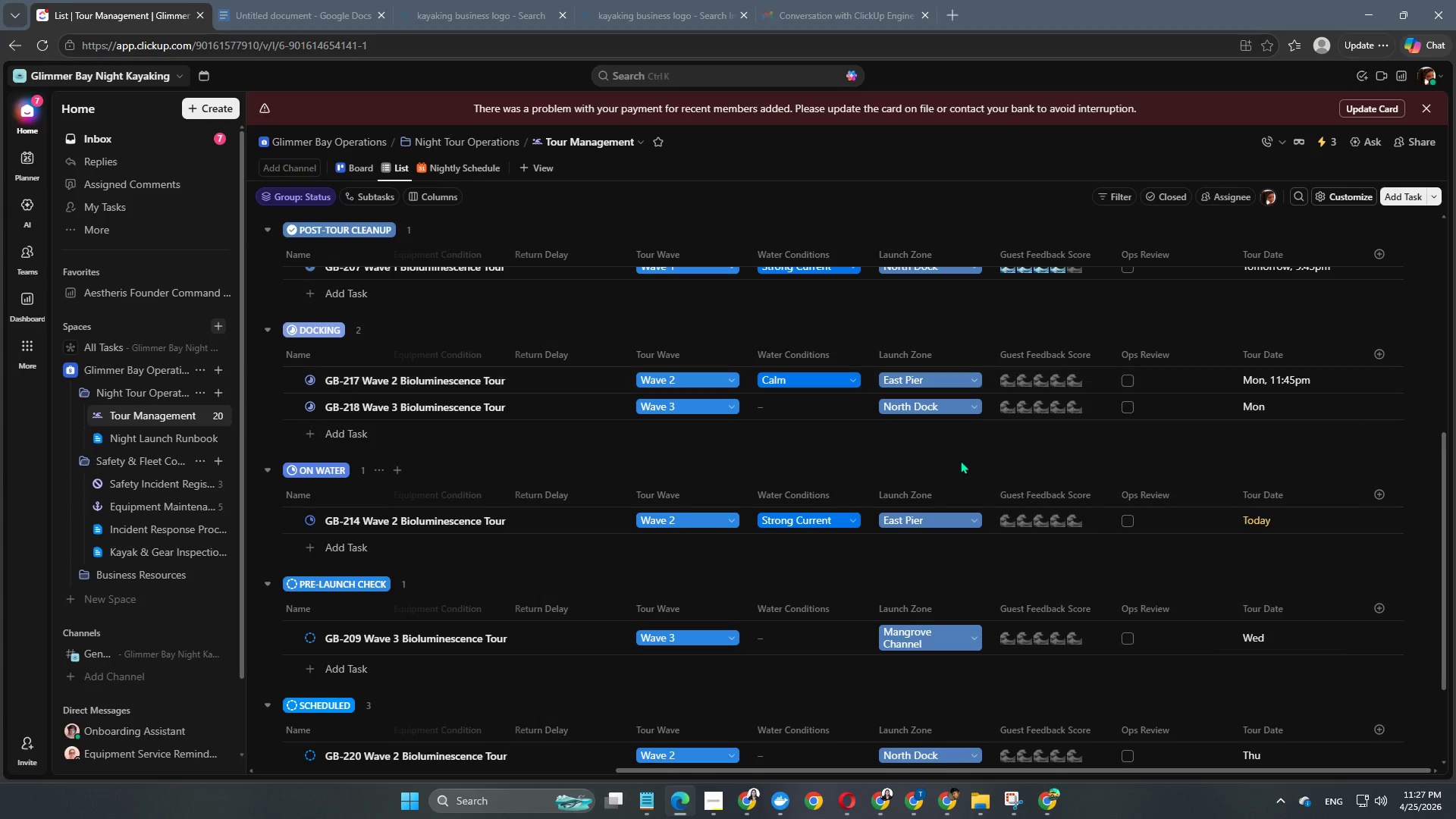 
left_click([953, 457])
 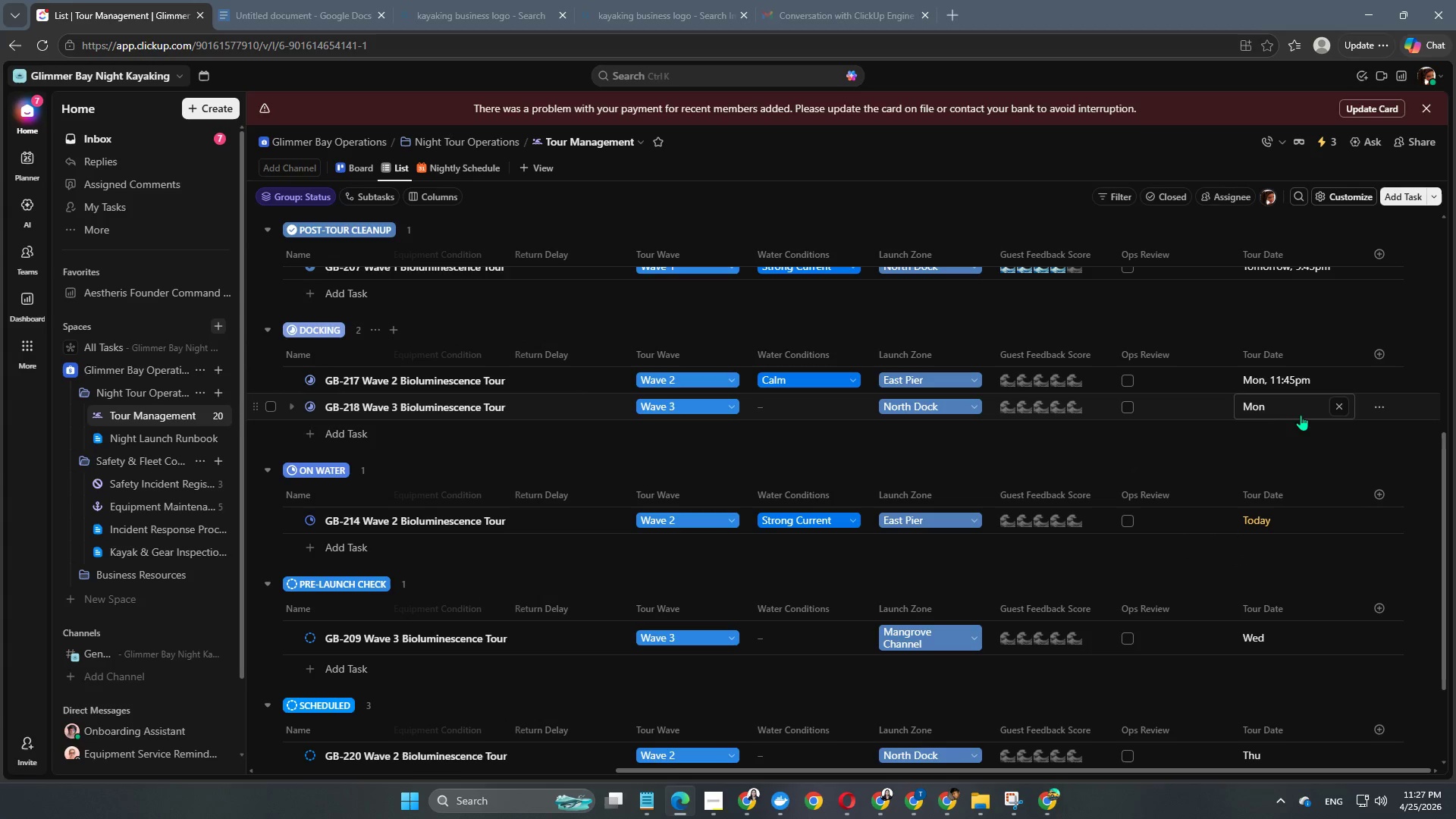 
left_click([1297, 413])
 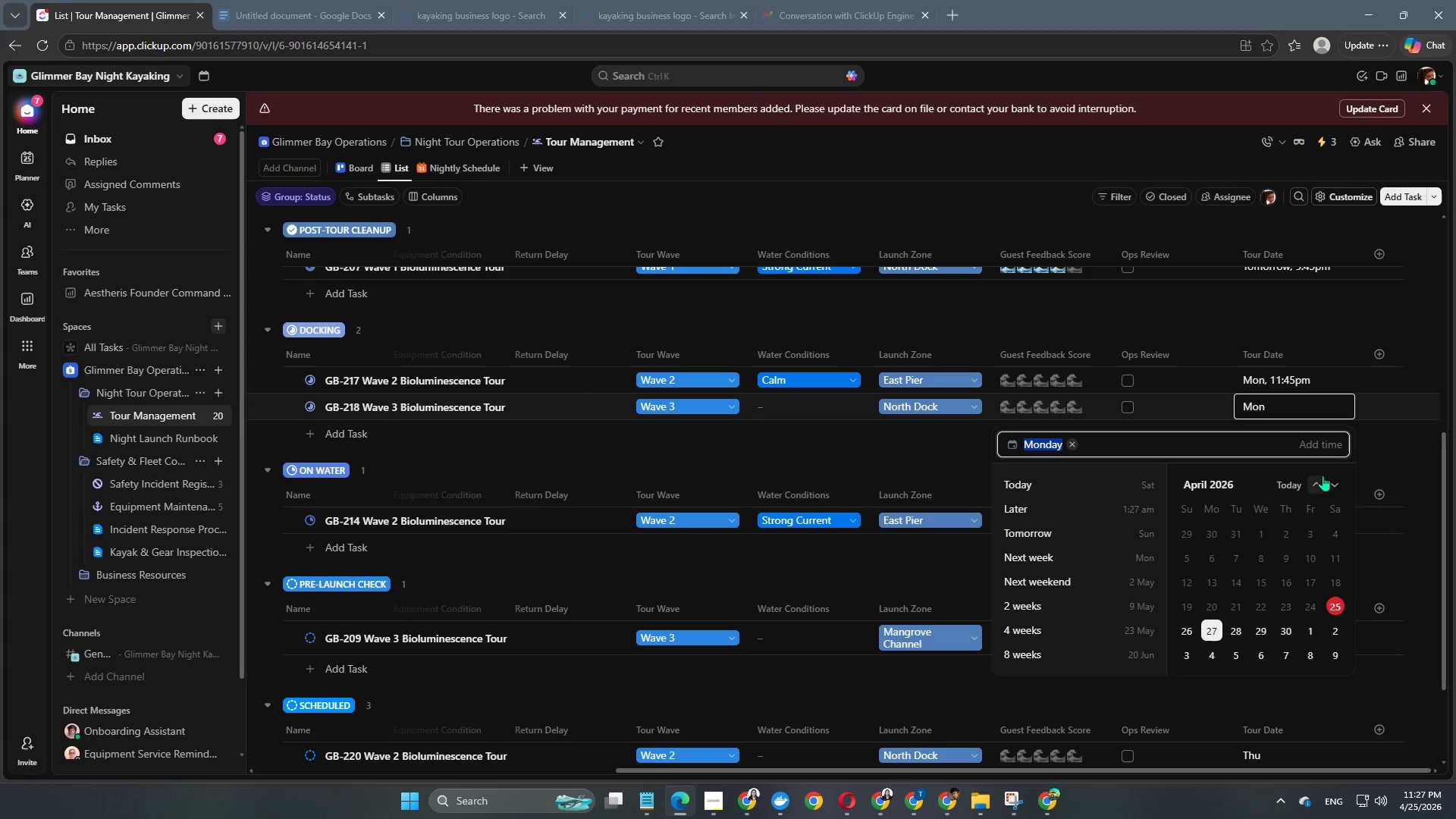 
left_click([1332, 448])
 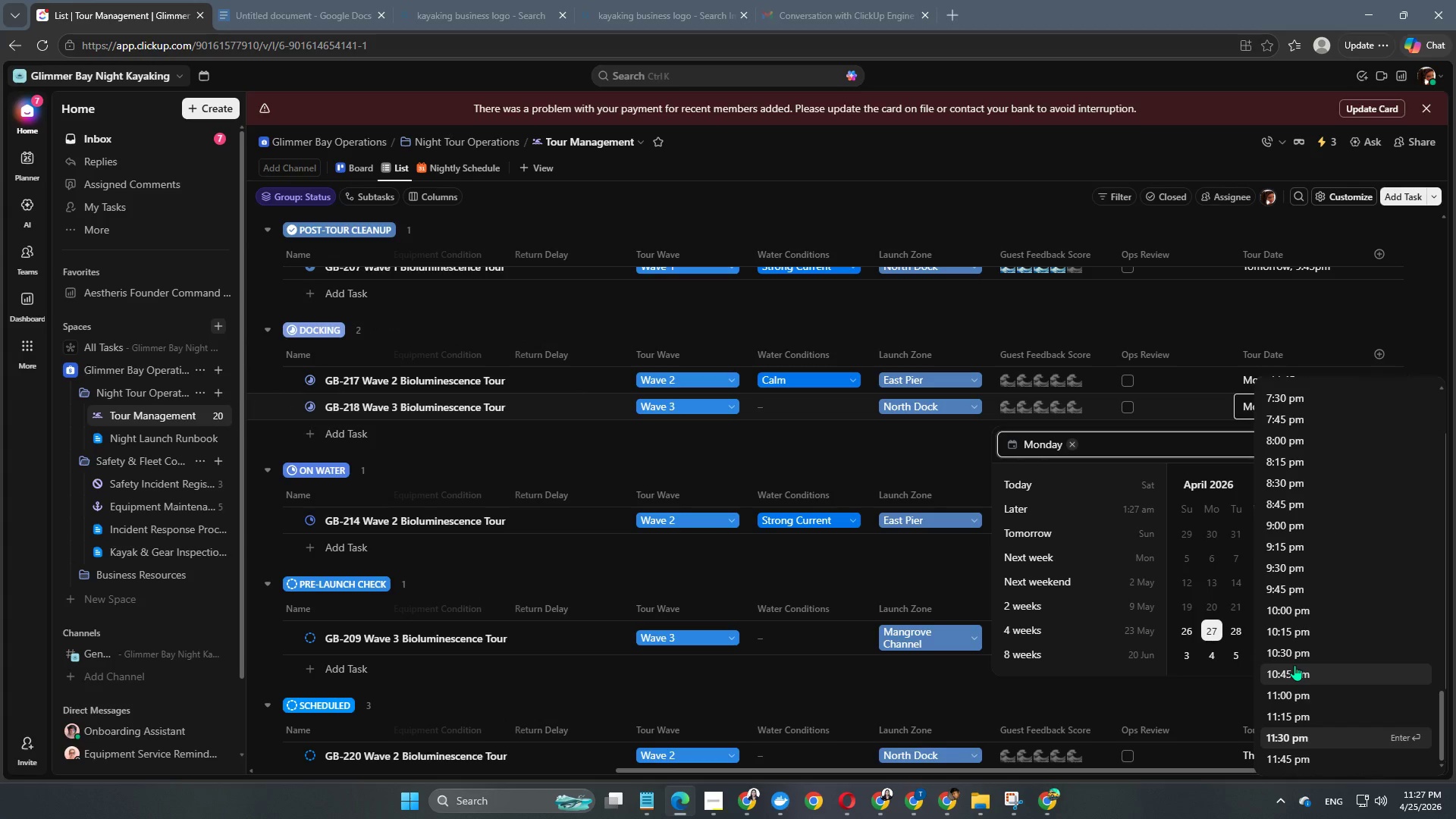 
left_click([1294, 665])
 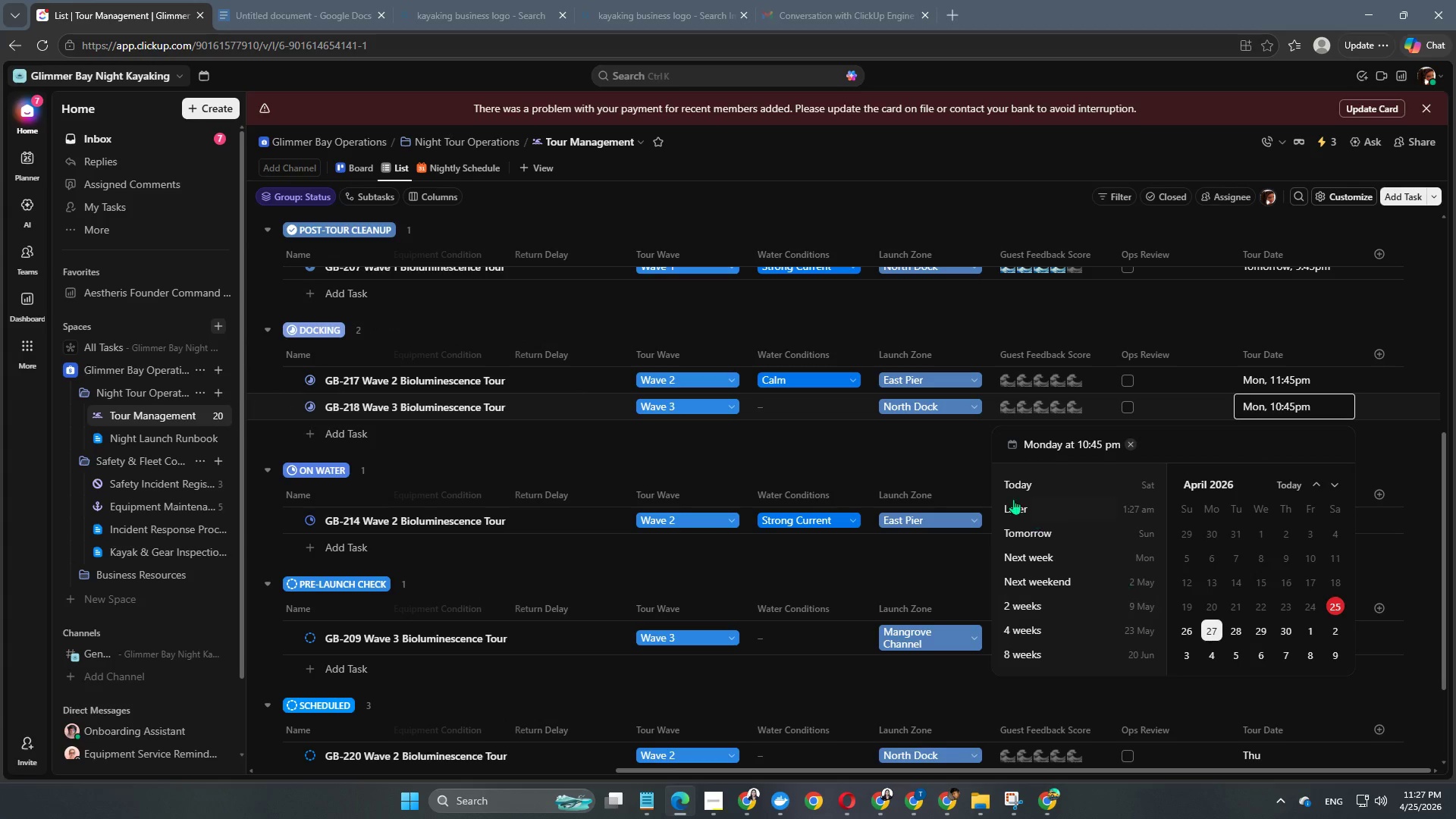 
left_click([942, 474])
 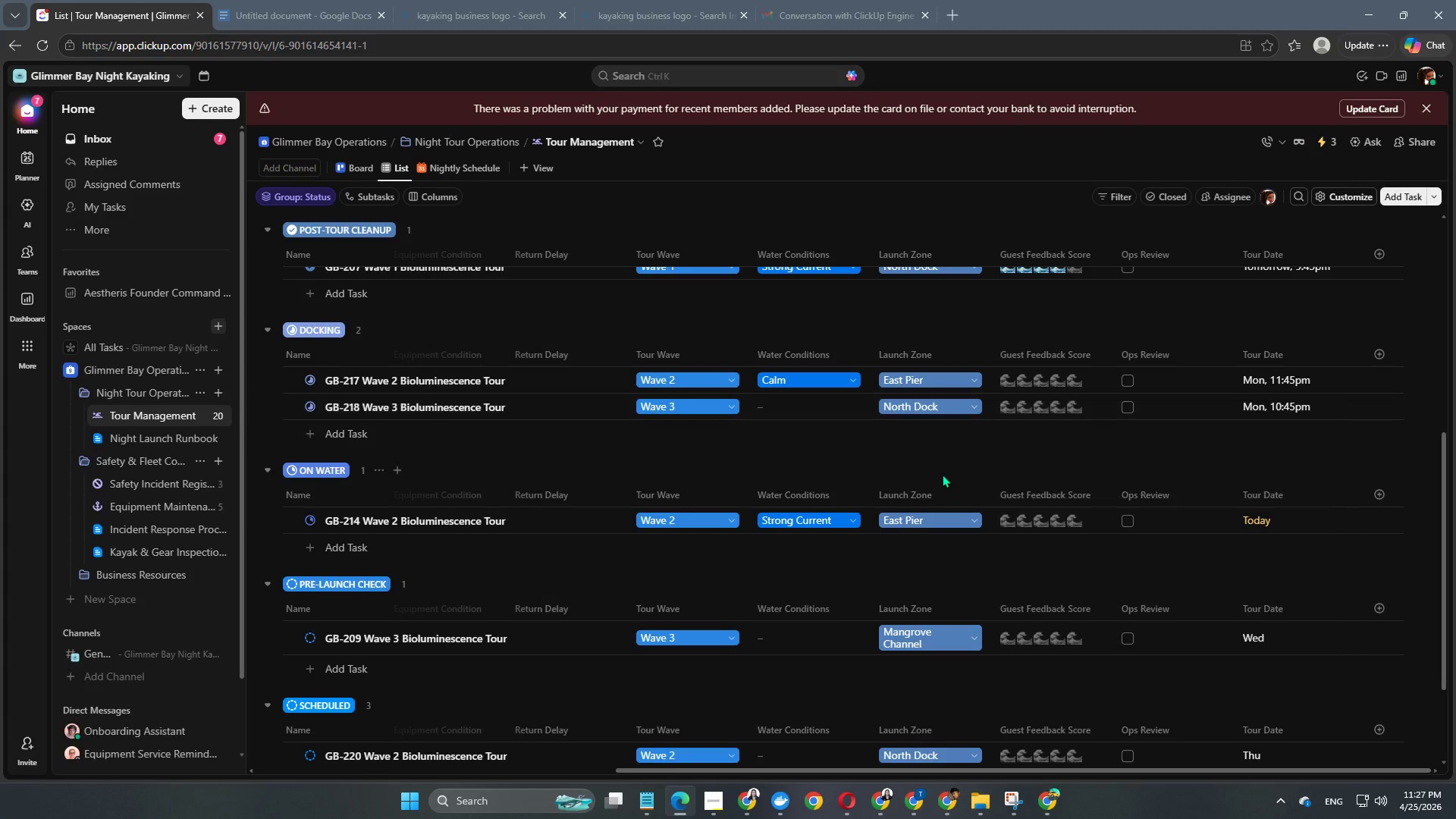 
left_click([942, 474])
 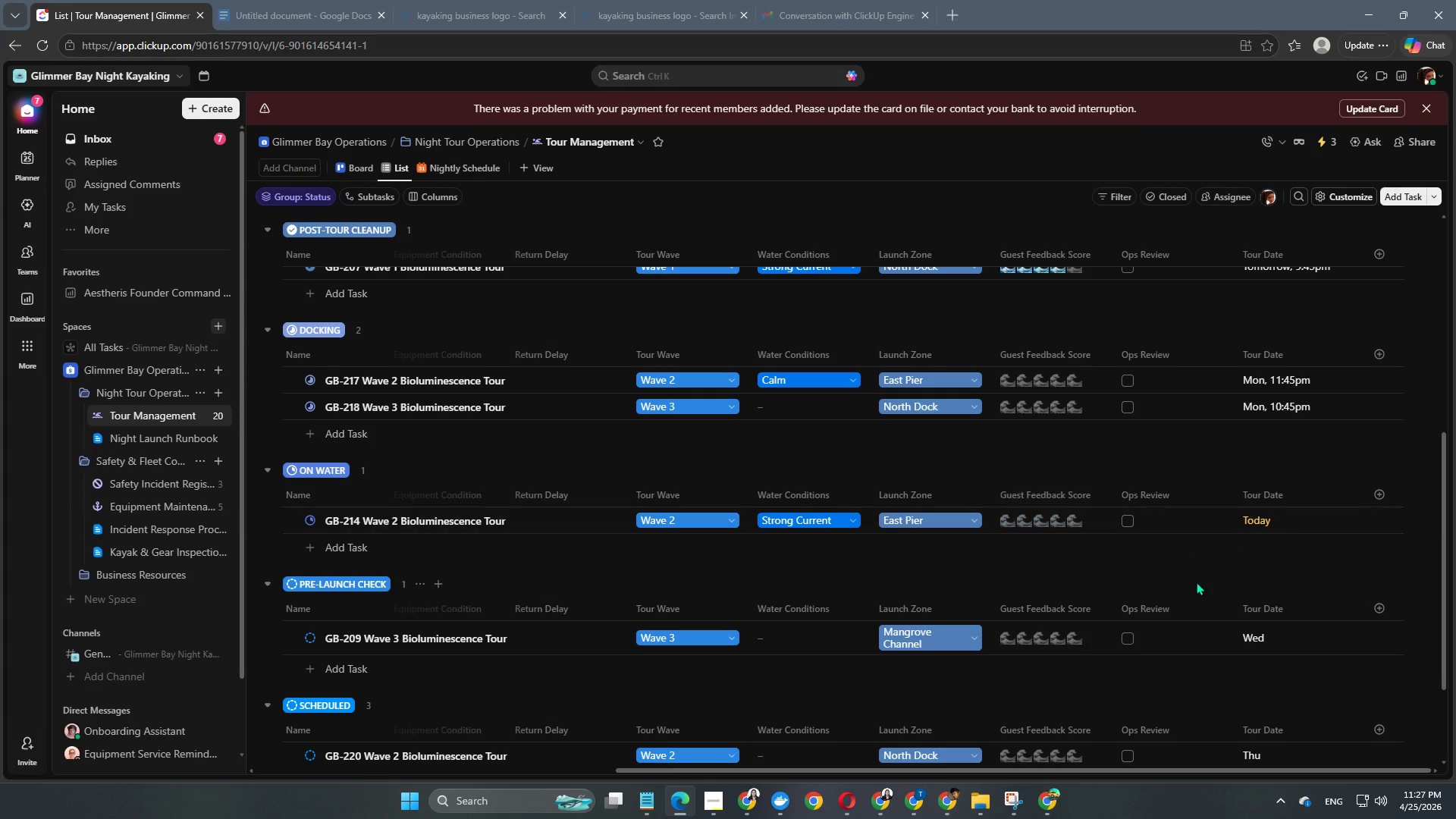 
scroll: coordinate [1196, 582], scroll_direction: down, amount: 2.0
 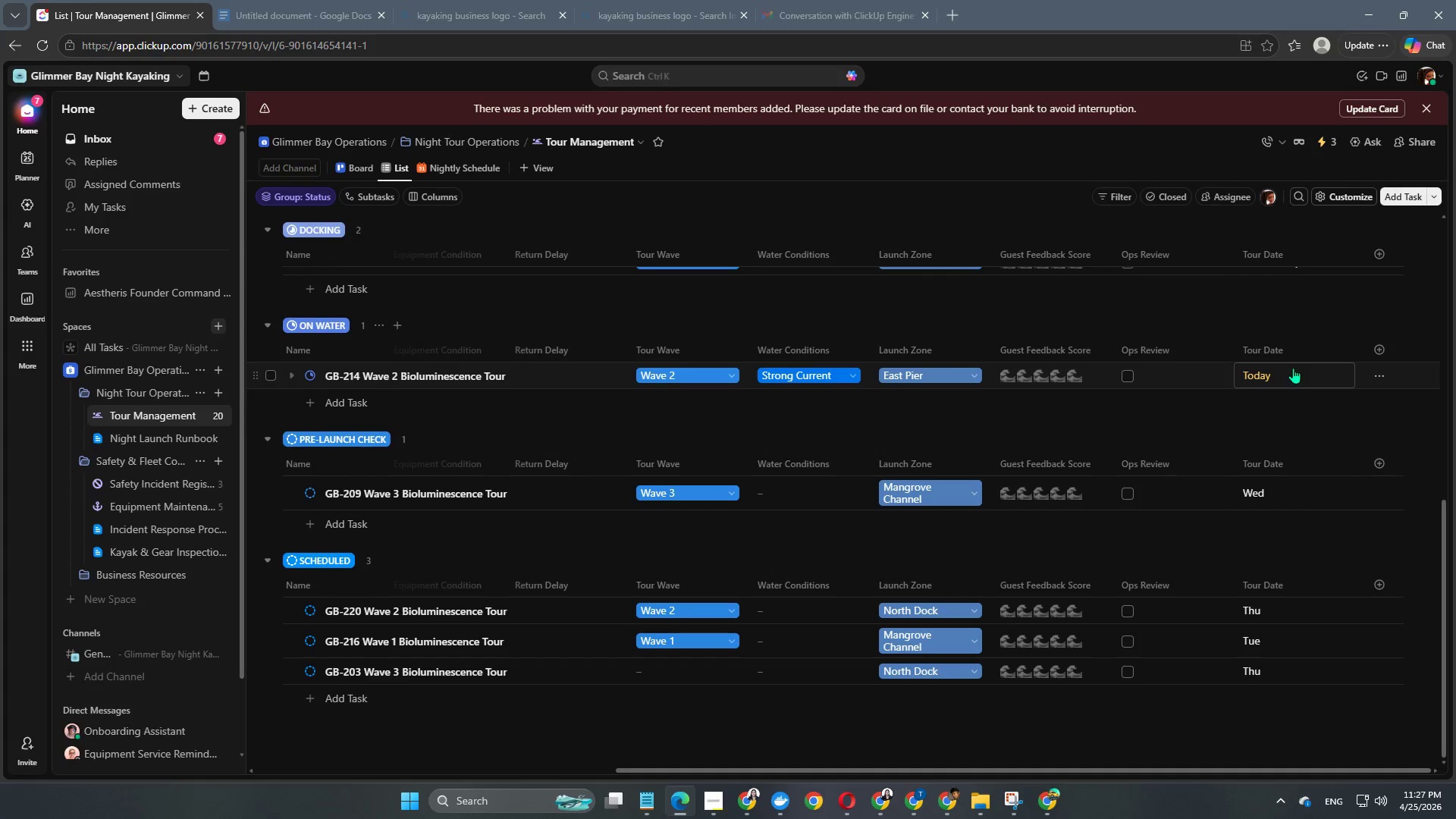 
left_click([1300, 385])
 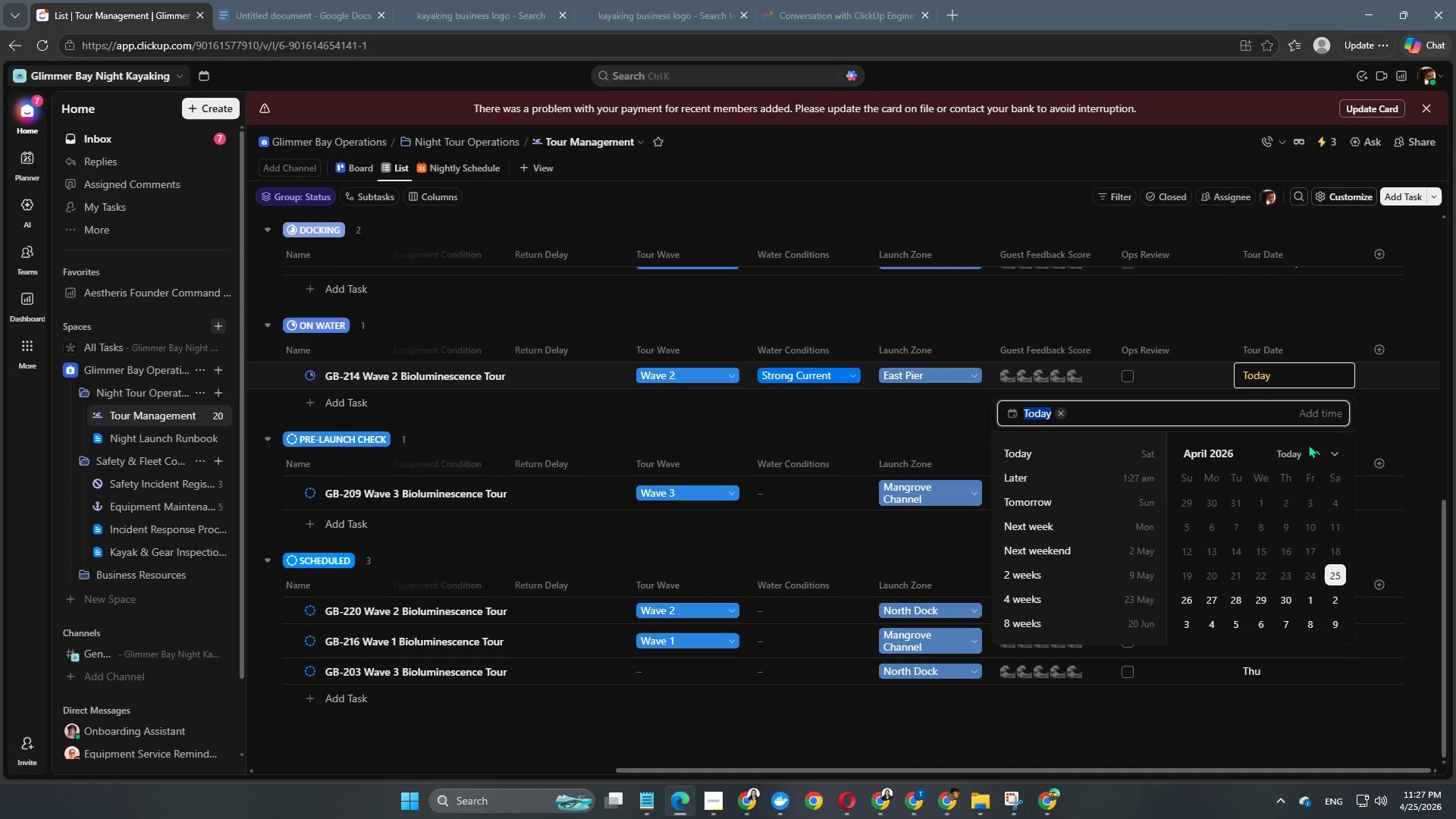 
left_click([1305, 453])
 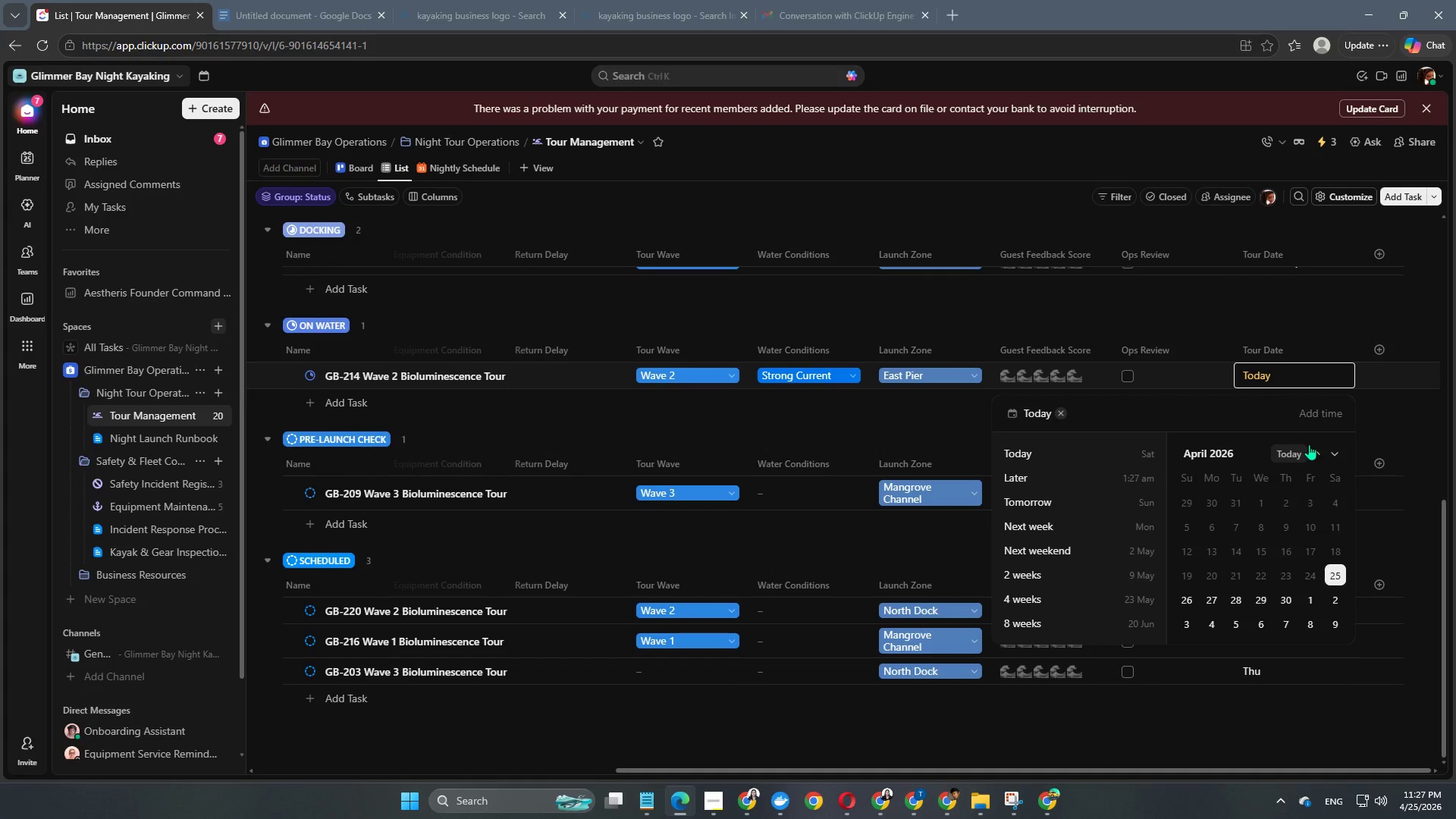 
left_click([1326, 407])
 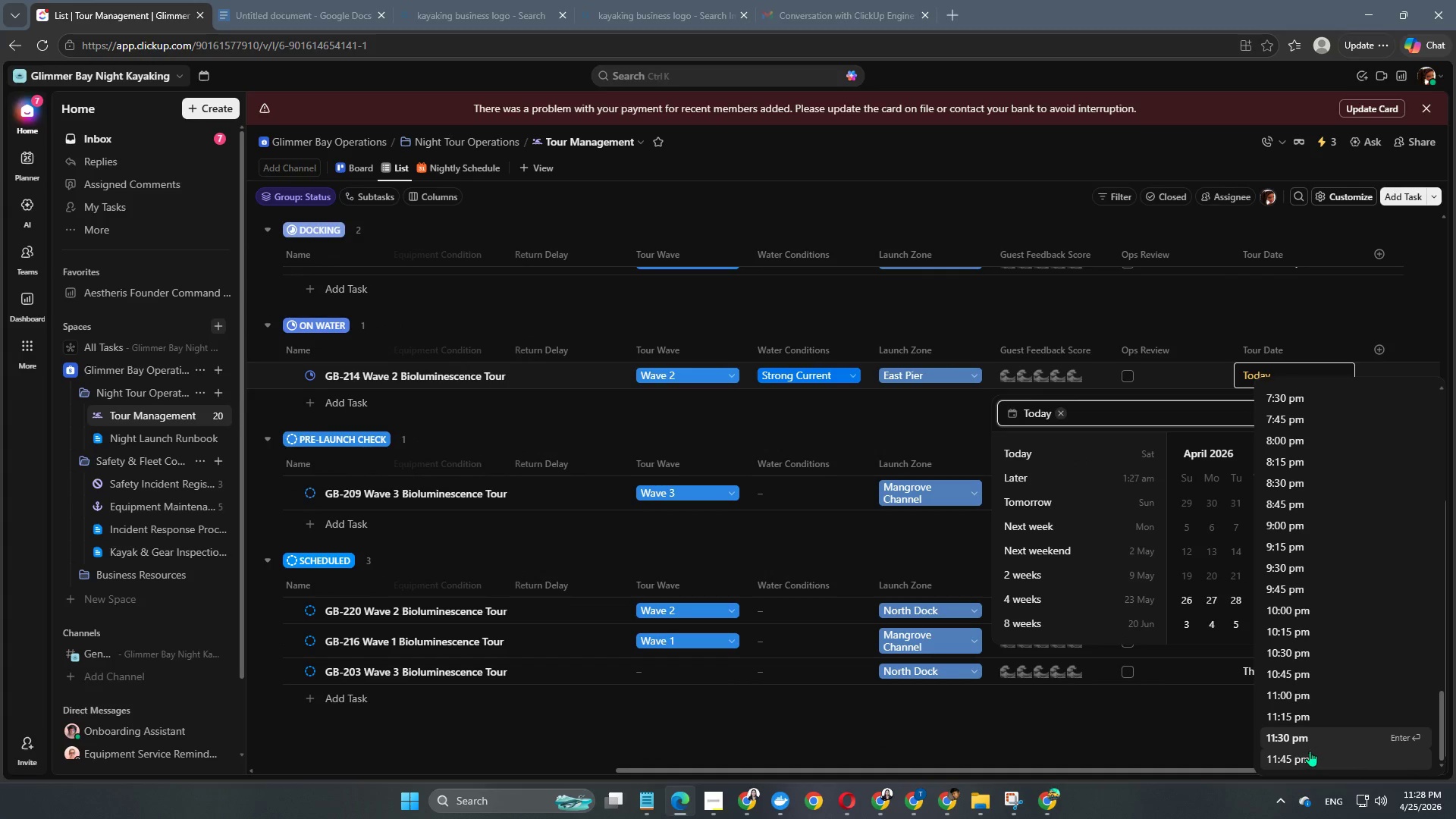 
left_click([1310, 720])
 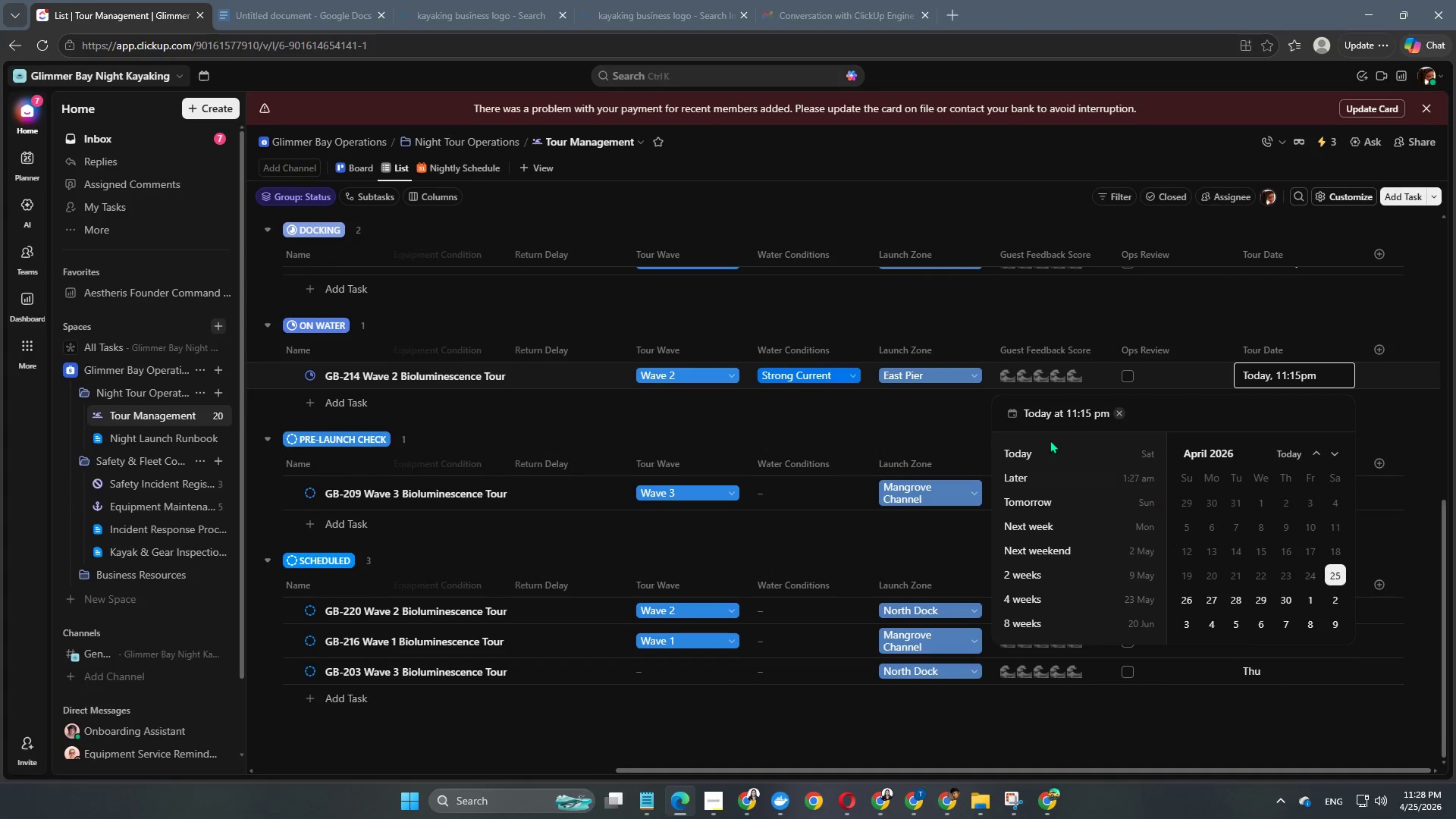 
left_click([935, 425])
 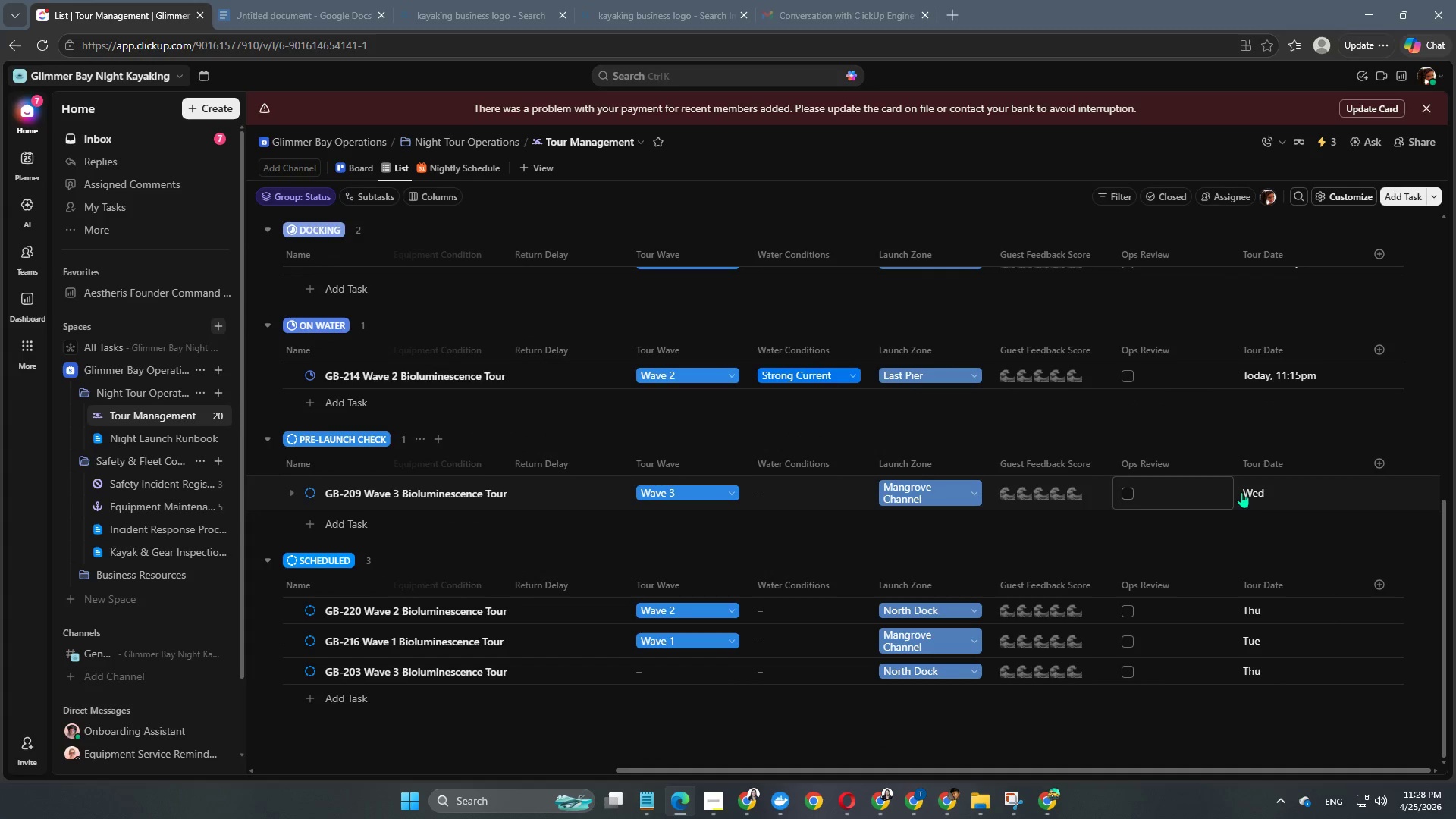 
left_click([1298, 491])
 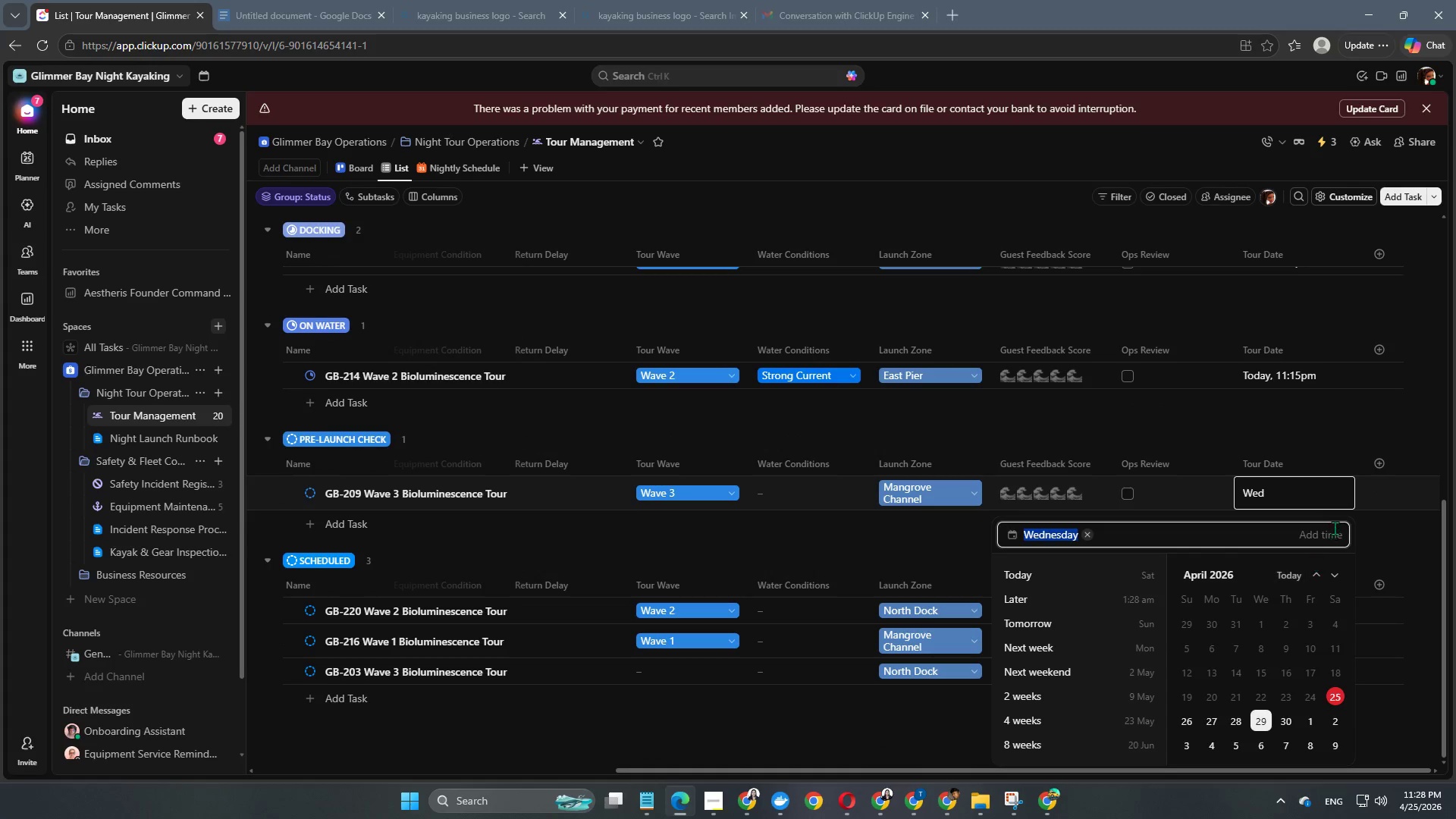 
left_click([1332, 527])
 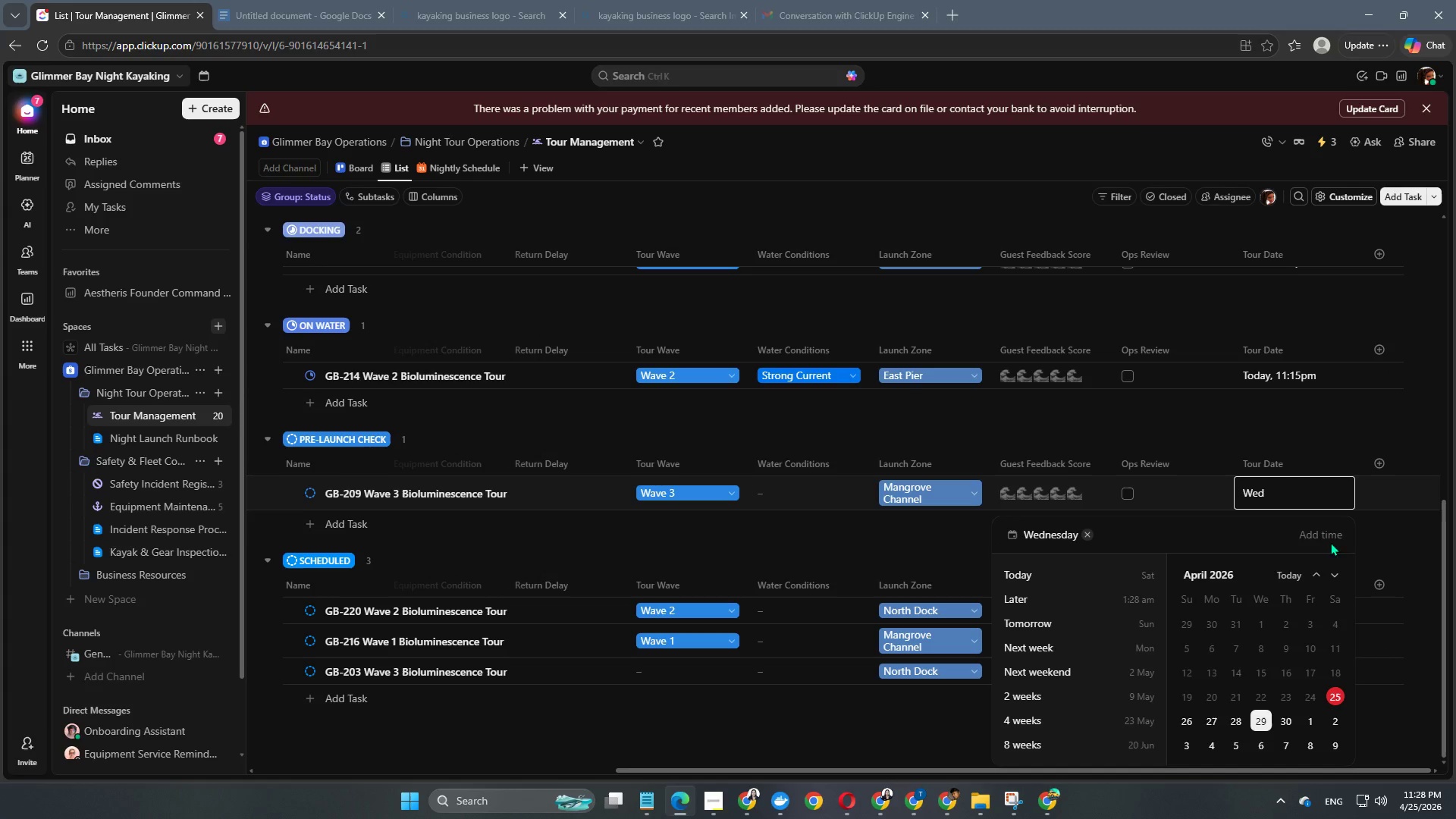 
double_click([1327, 538])
 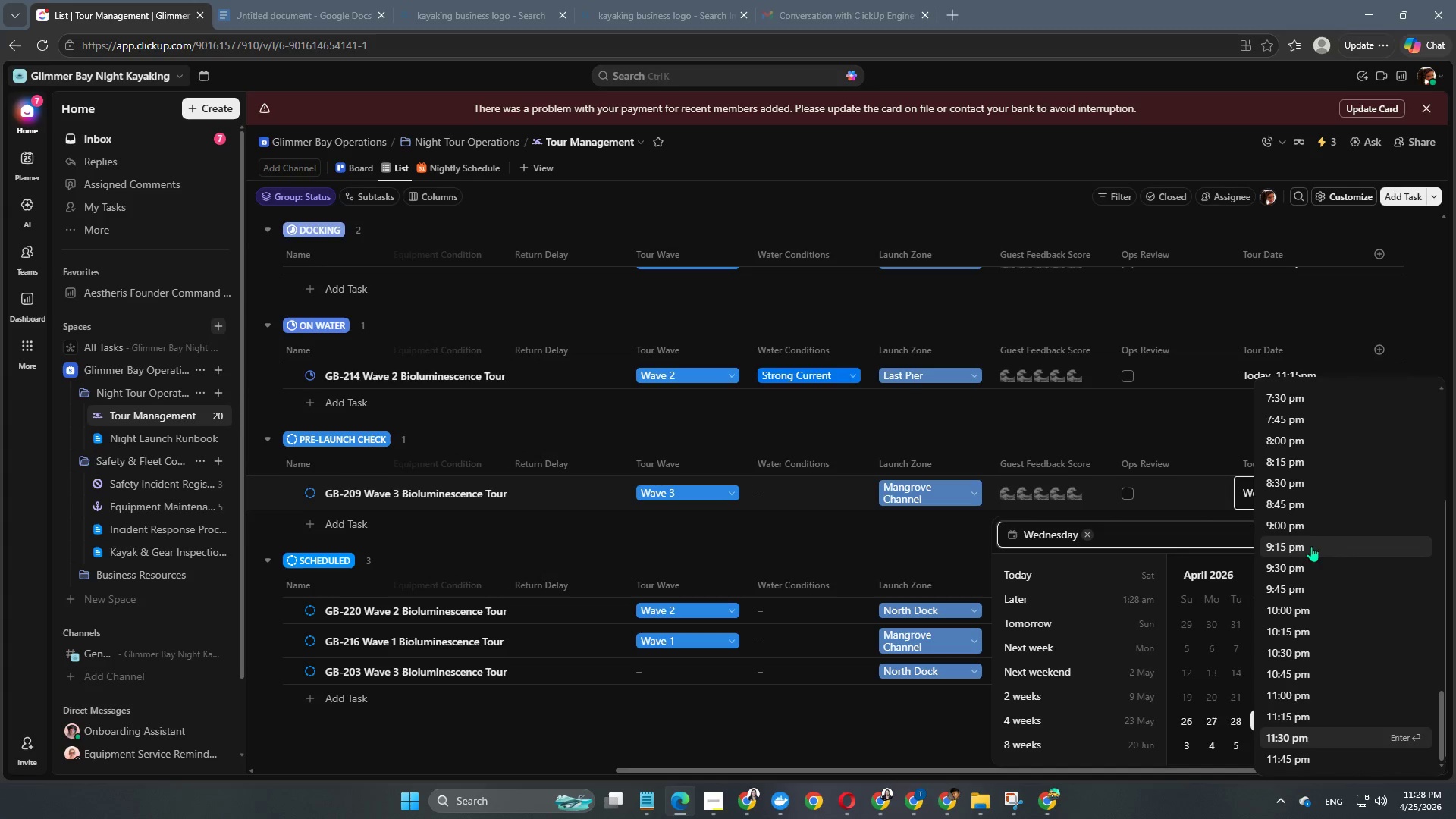 
left_click([1303, 560])
 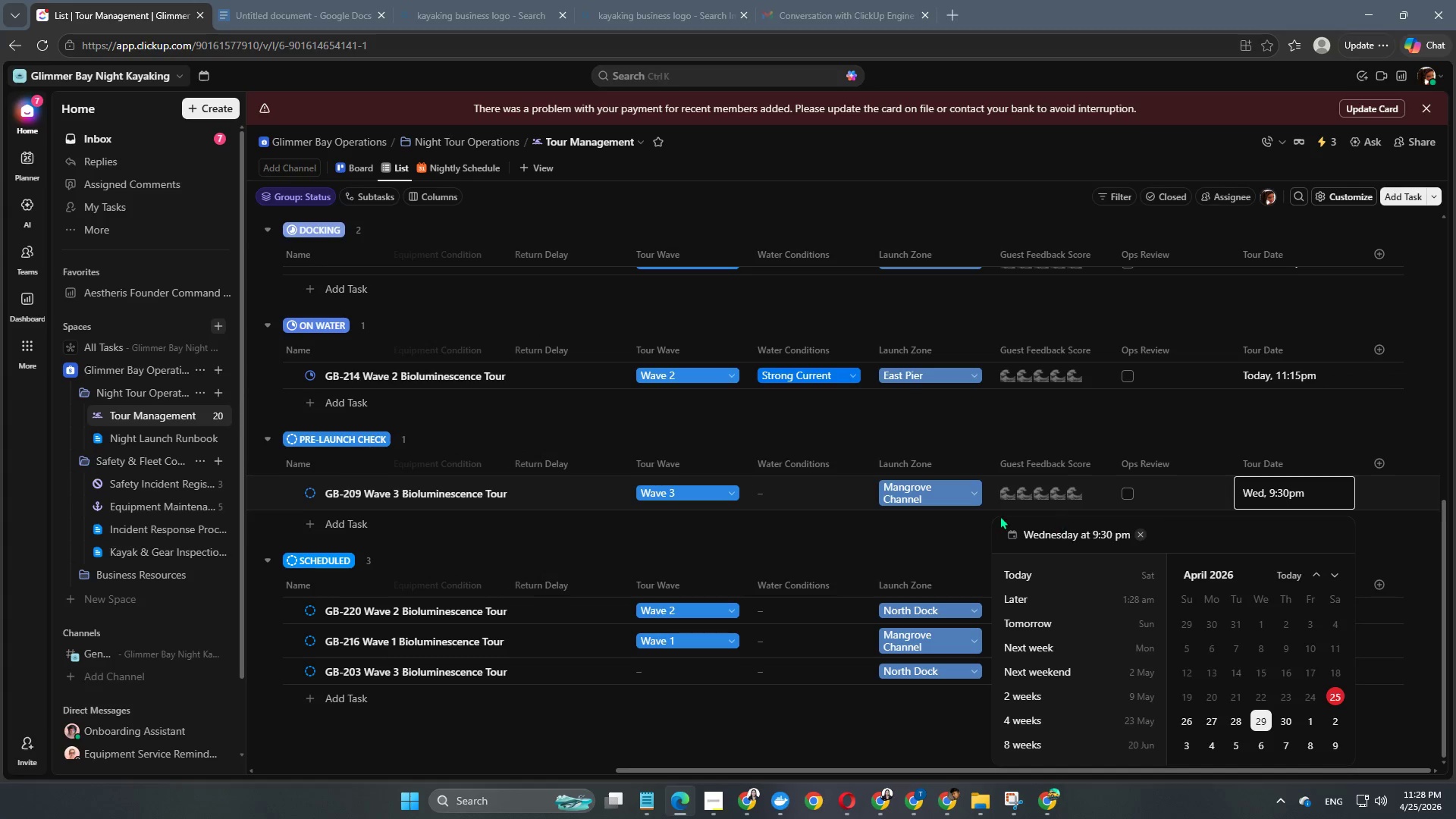 
left_click([928, 513])
 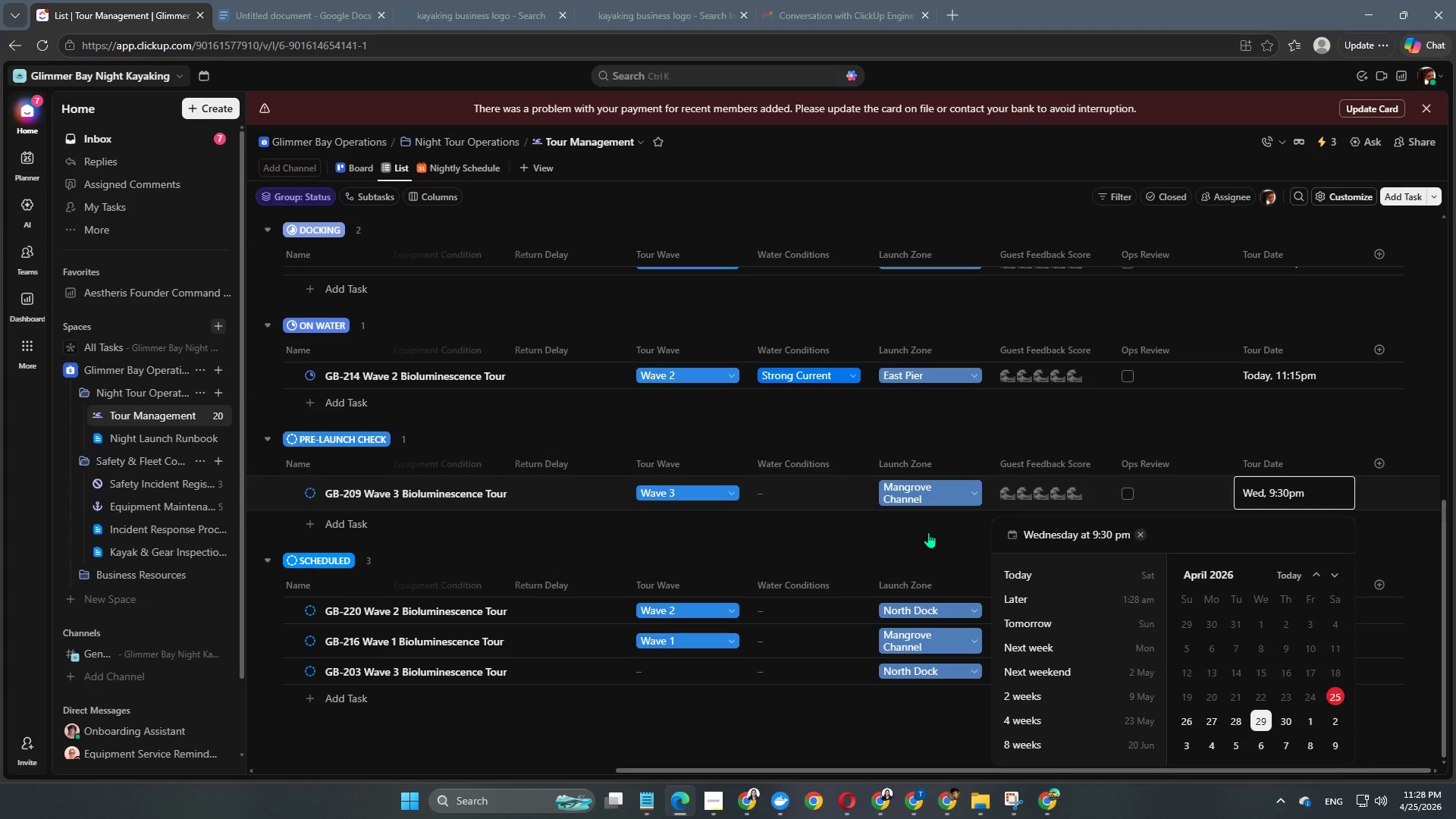 
left_click([928, 532])
 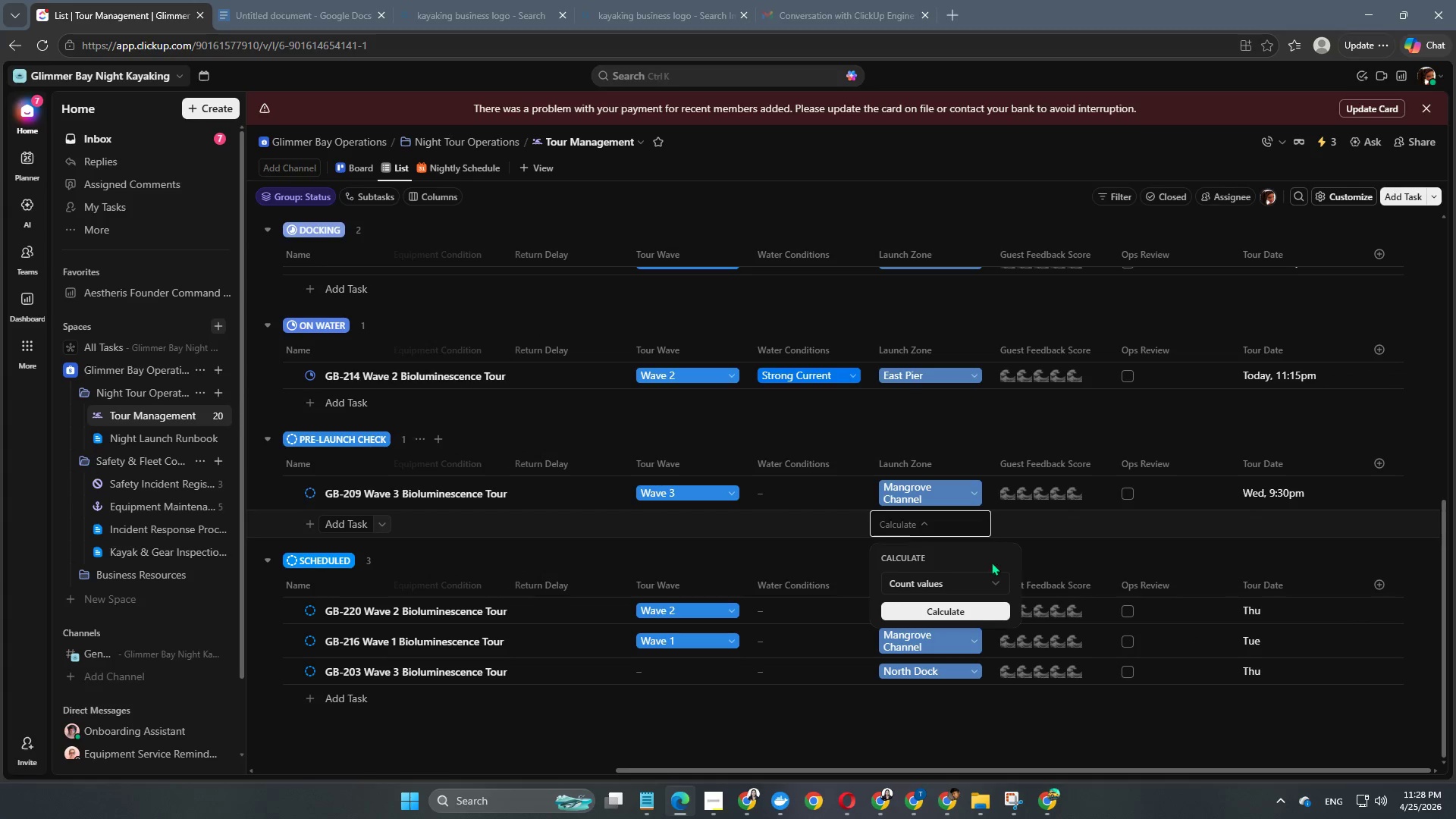 
left_click([864, 557])
 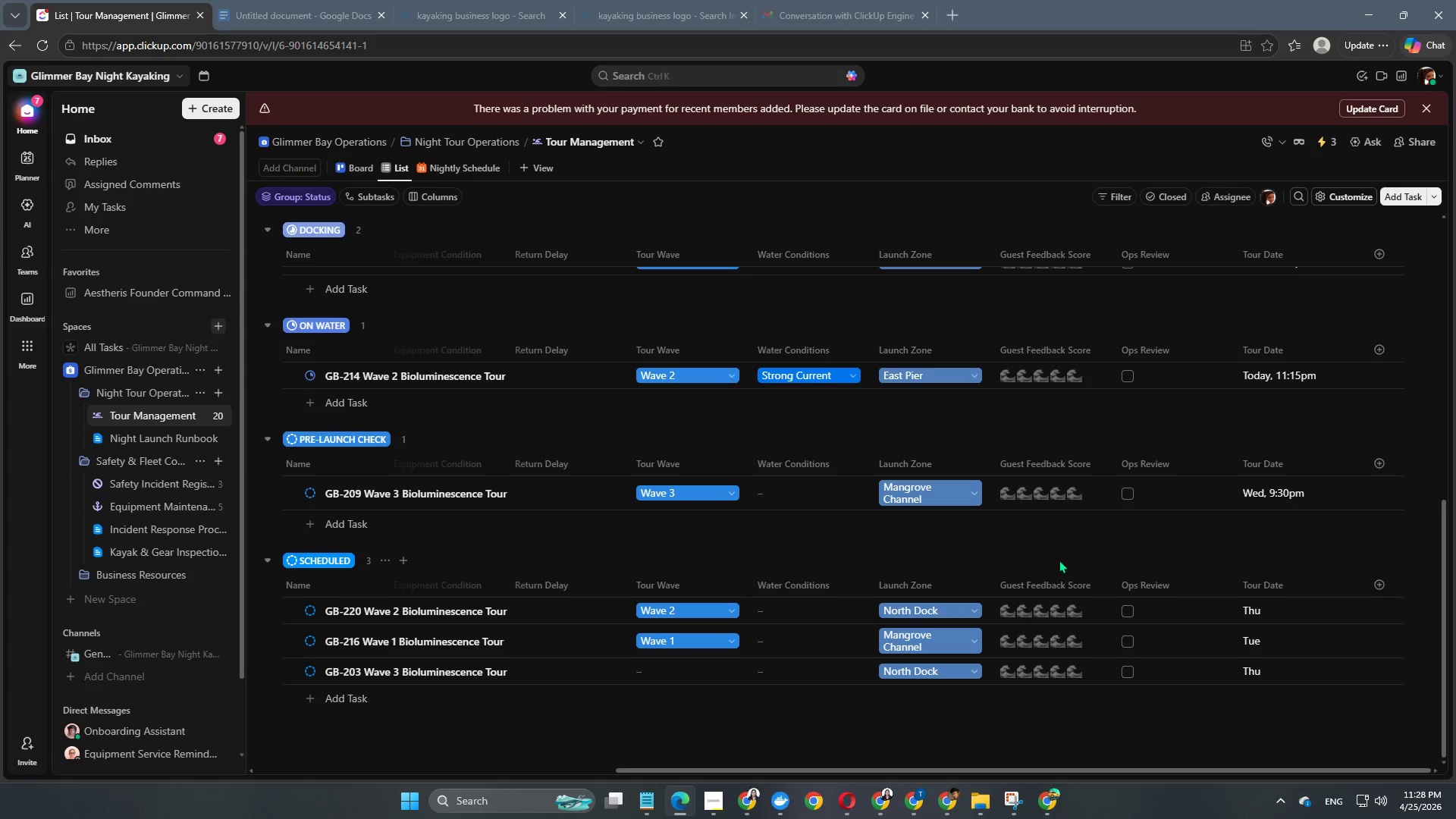 
scroll: coordinate [1134, 560], scroll_direction: down, amount: 3.0
 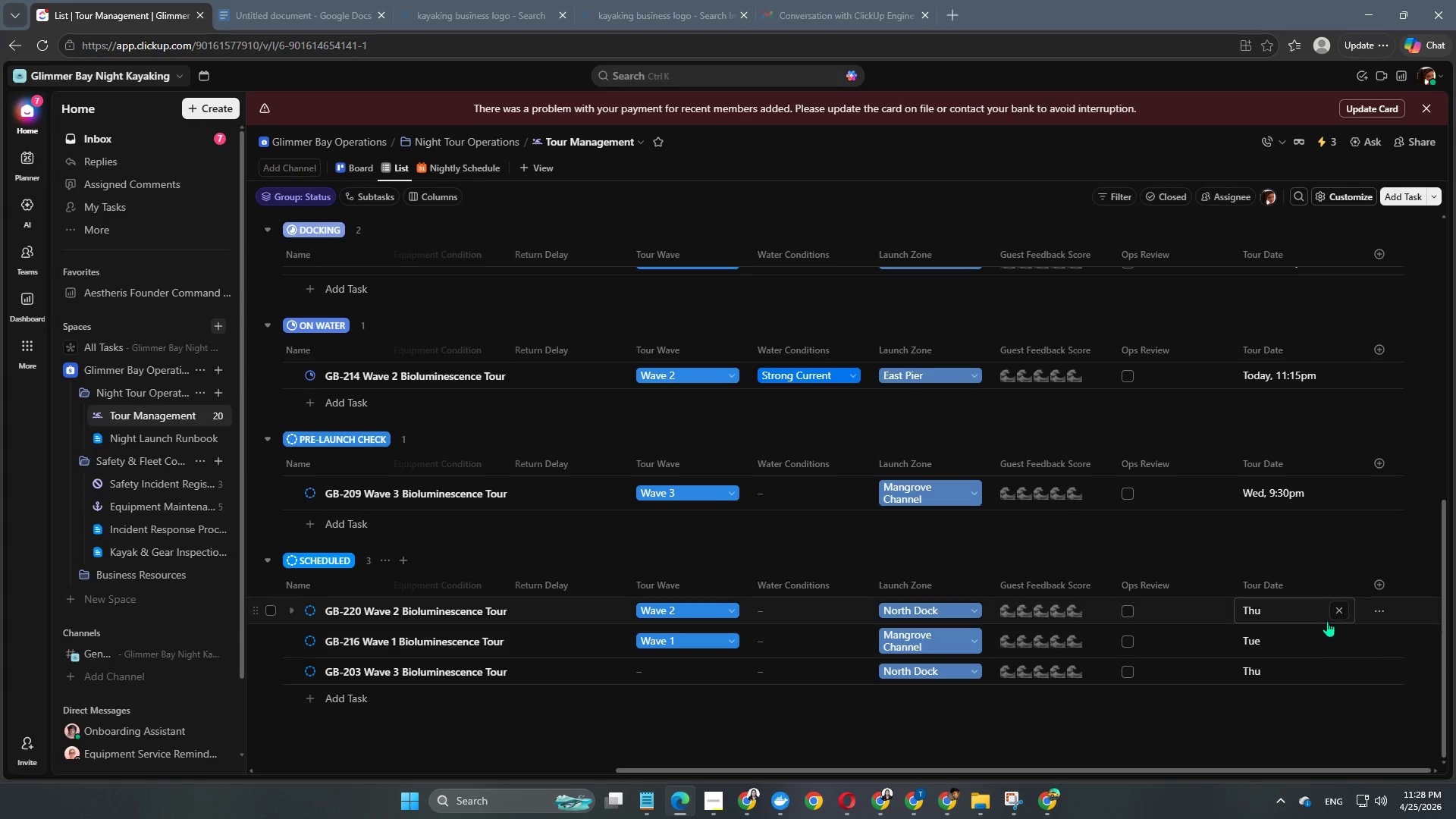 
left_click([1302, 610])
 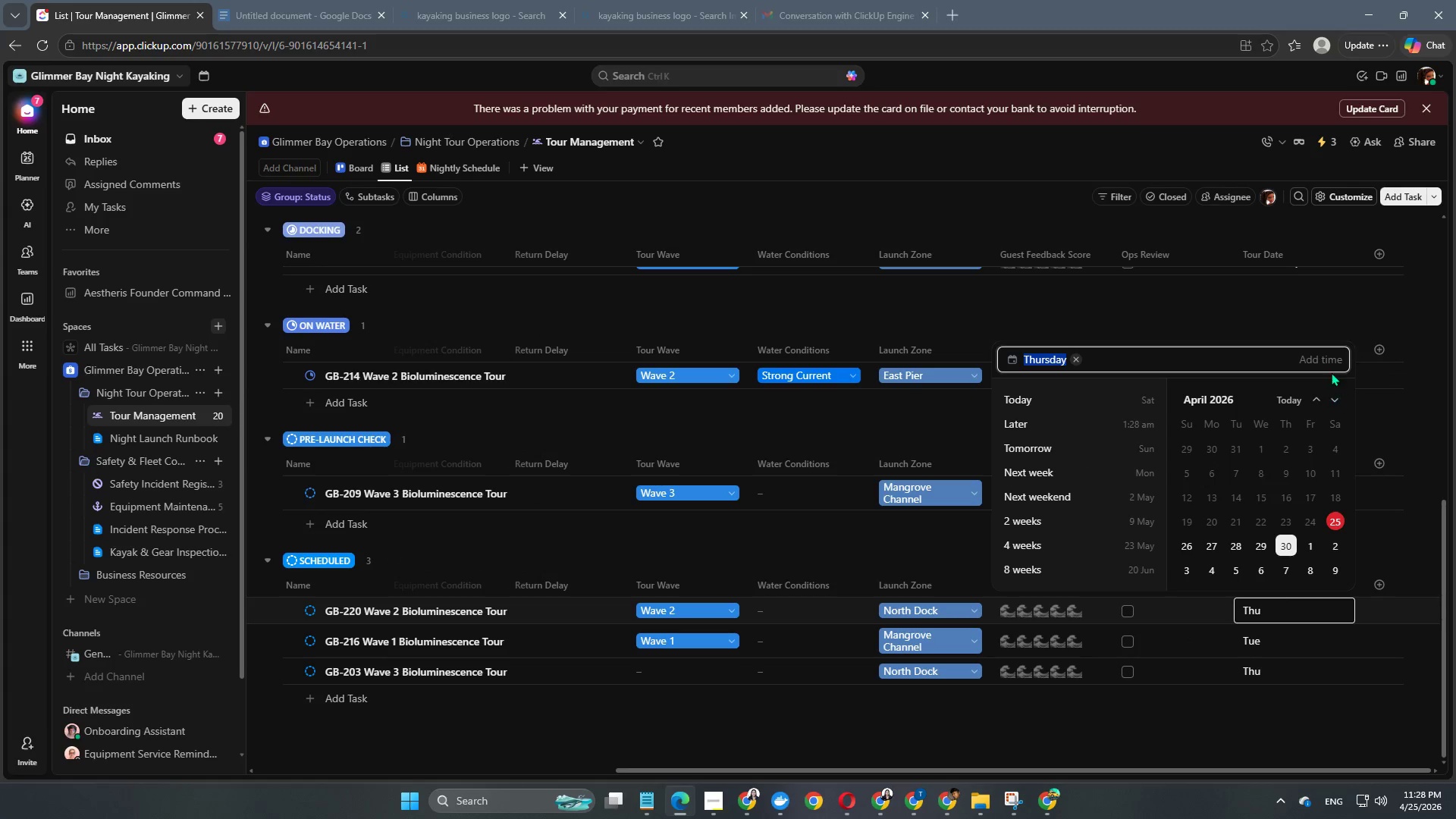 
left_click([1330, 363])
 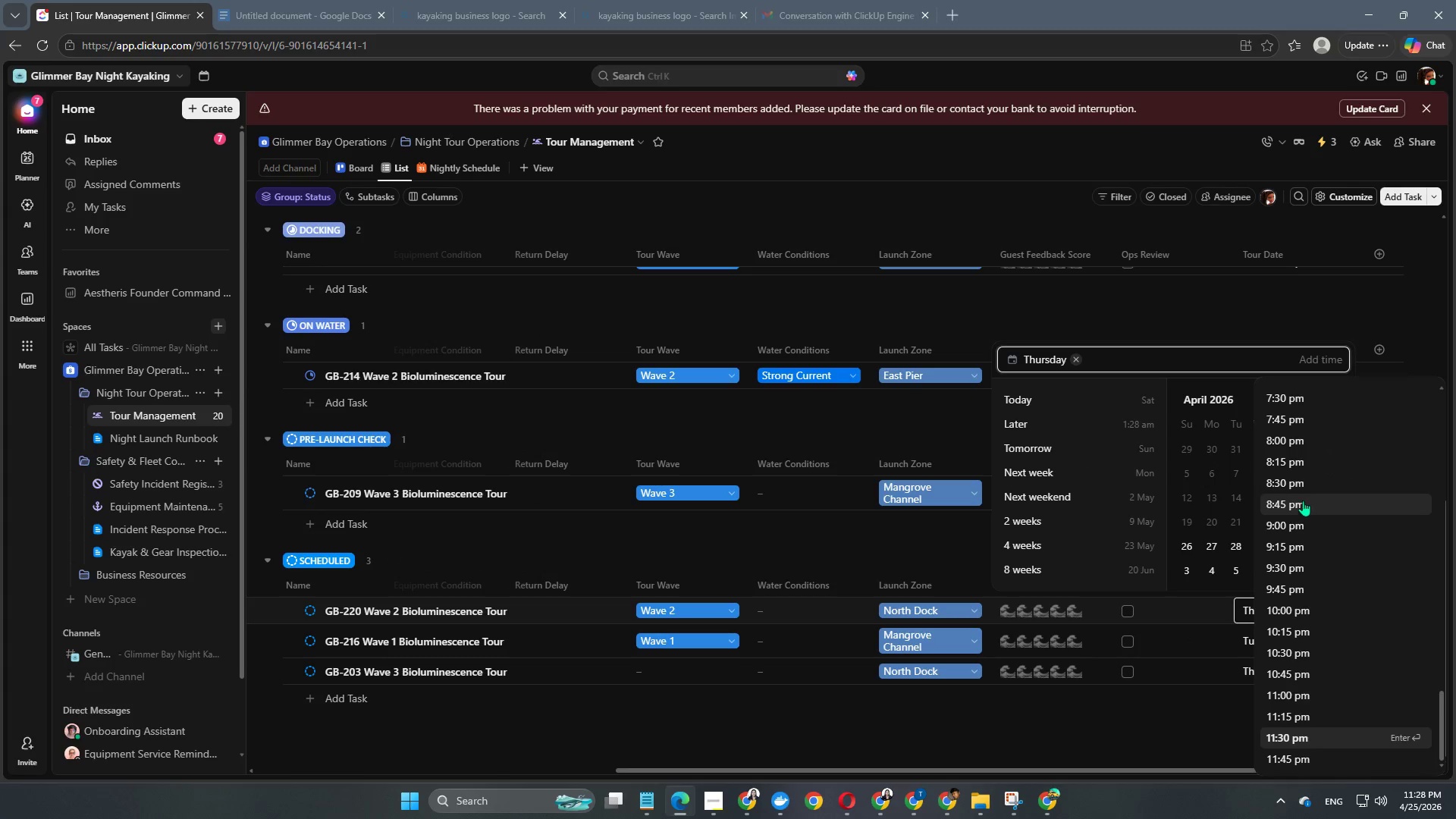 
left_click([1299, 504])
 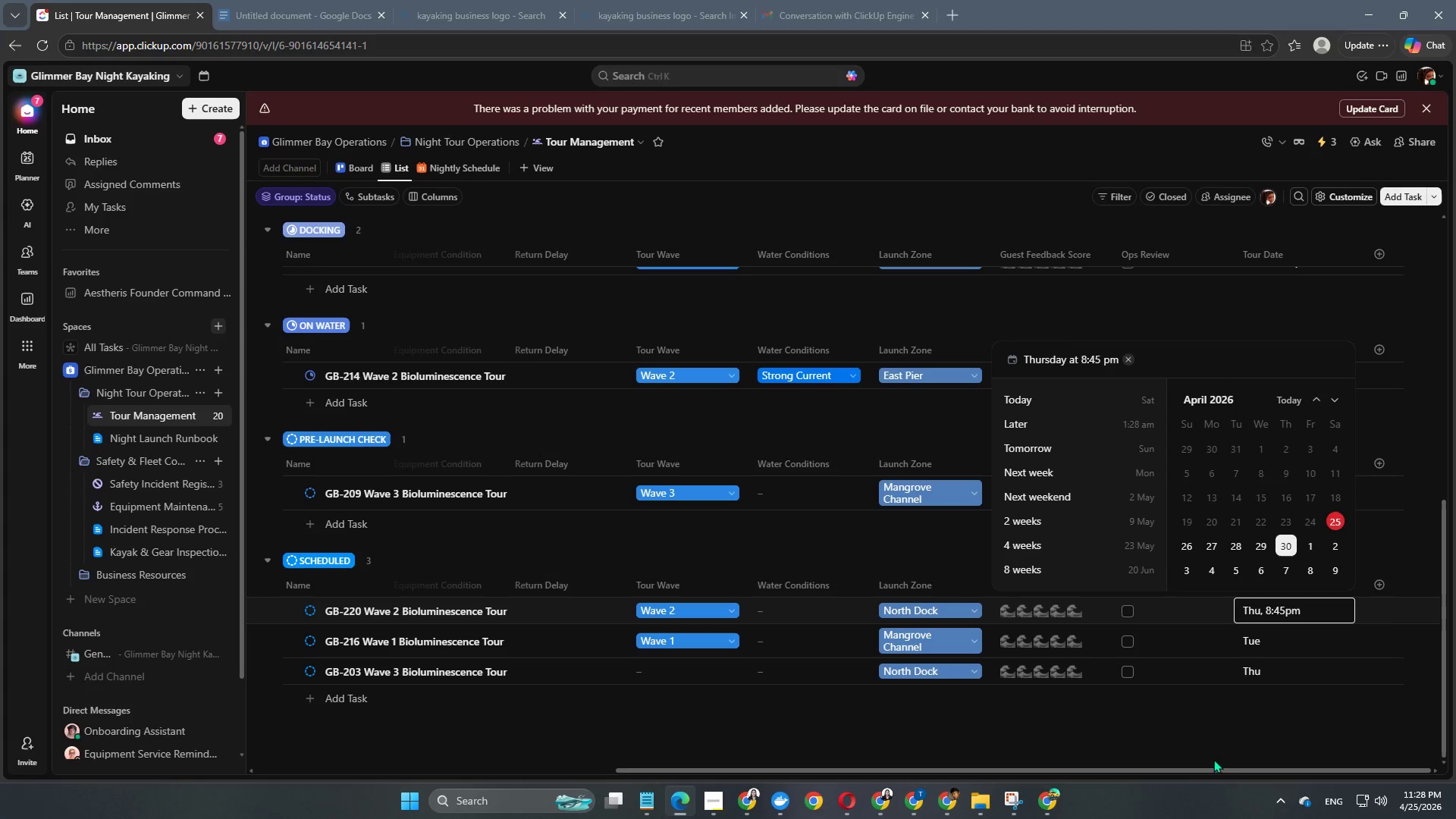 
double_click([1222, 746])
 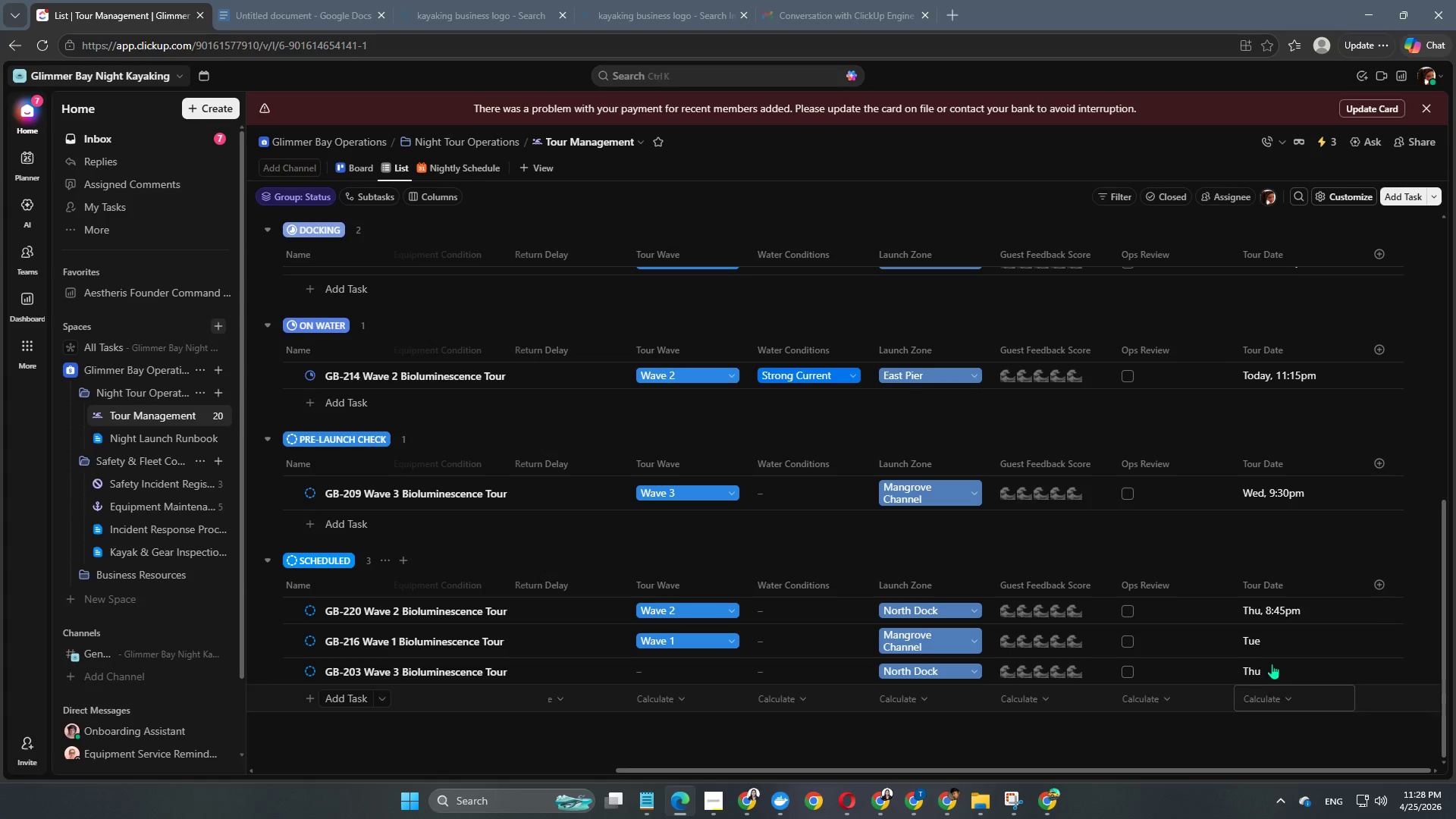 
left_click([1282, 643])
 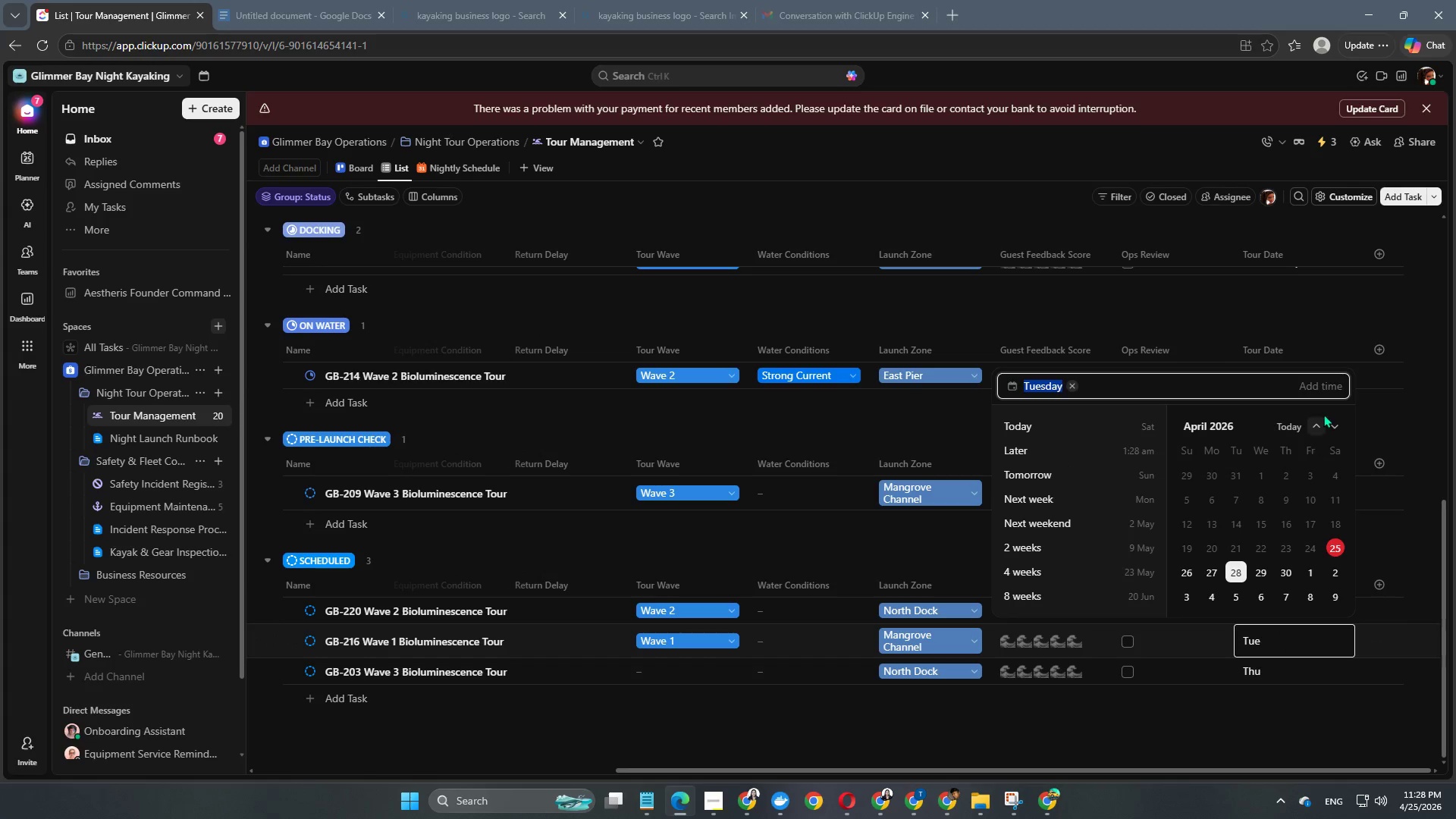 
left_click([1320, 385])
 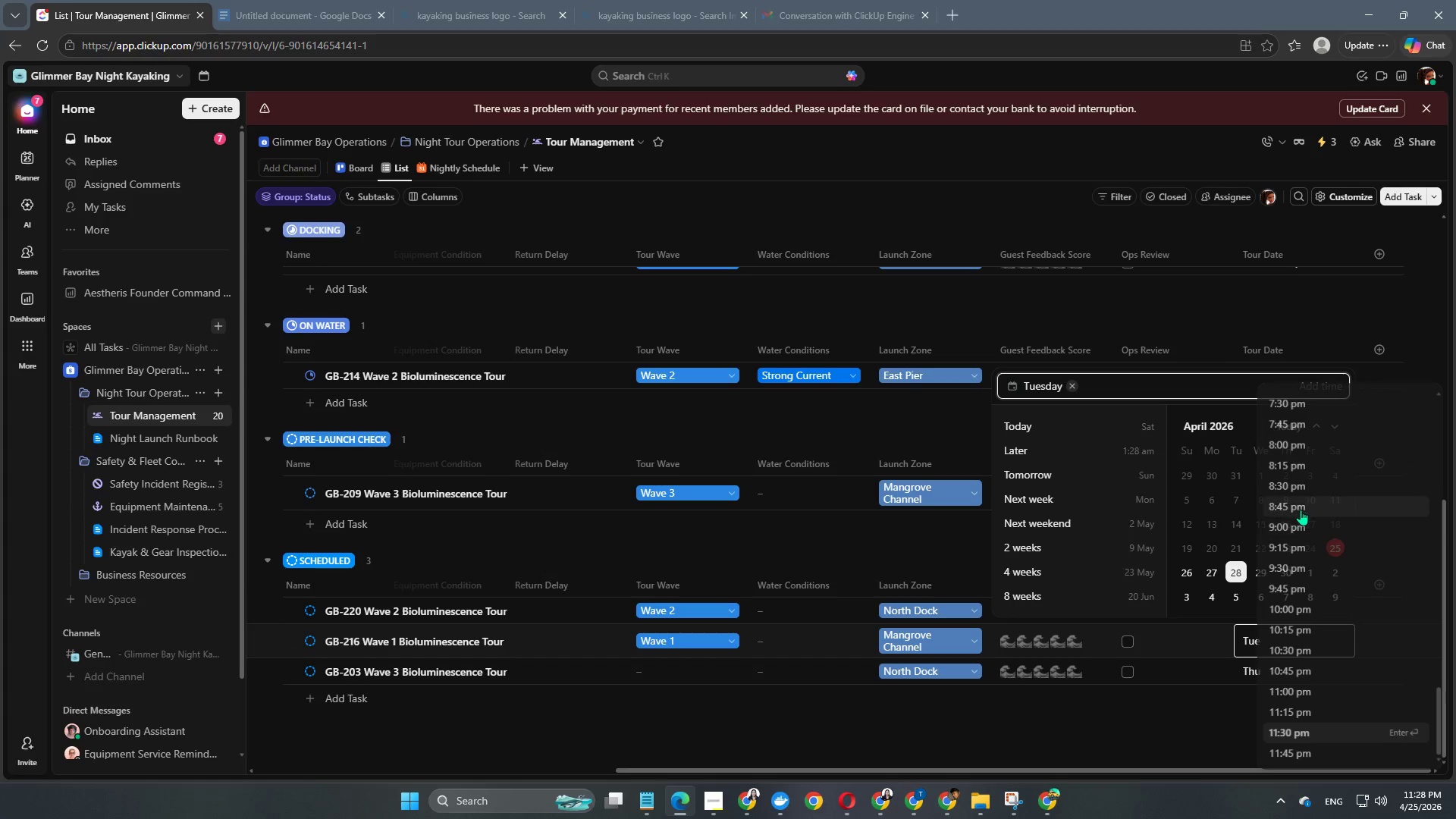 
left_click([1295, 503])
 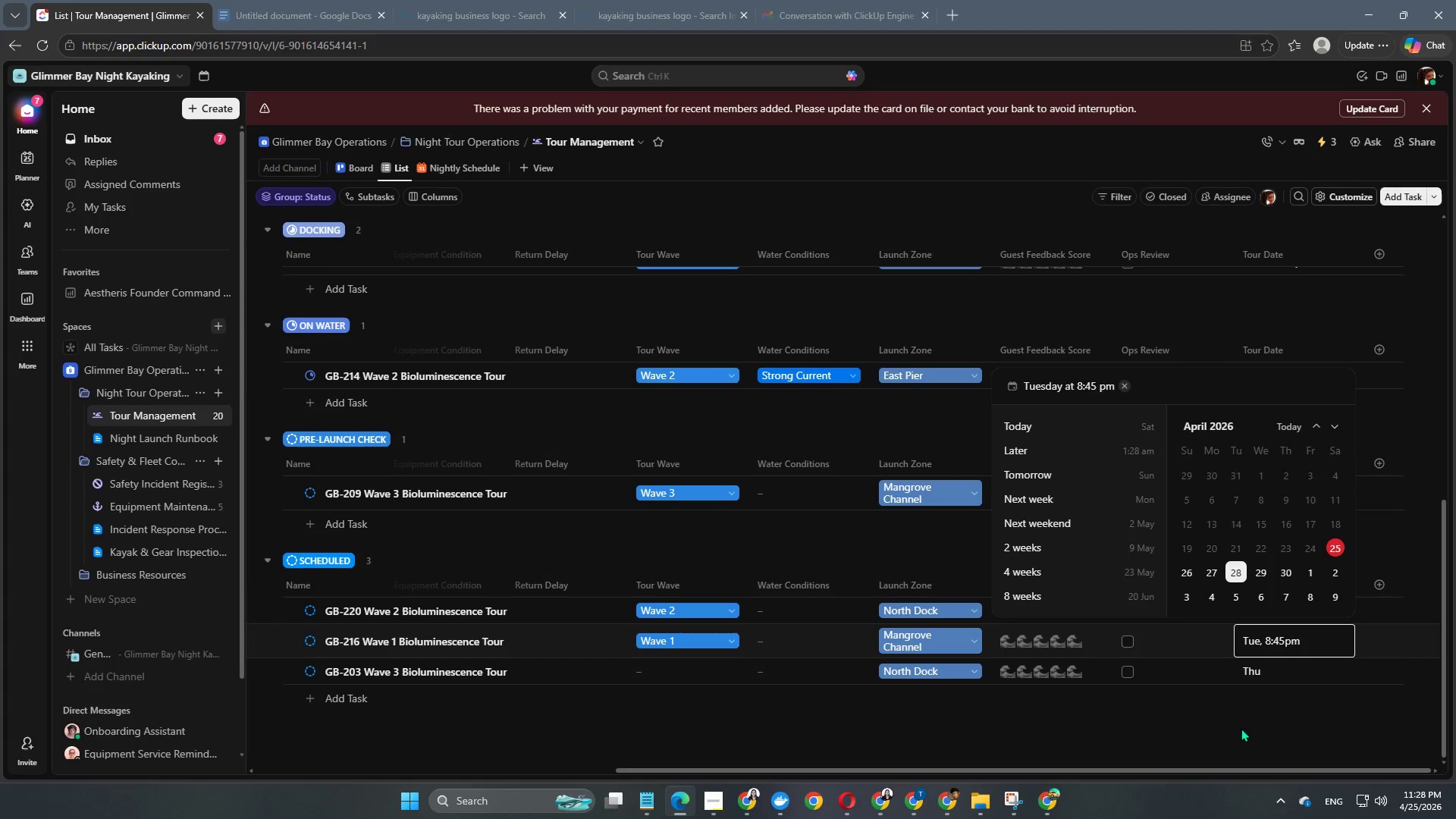 
double_click([1244, 726])
 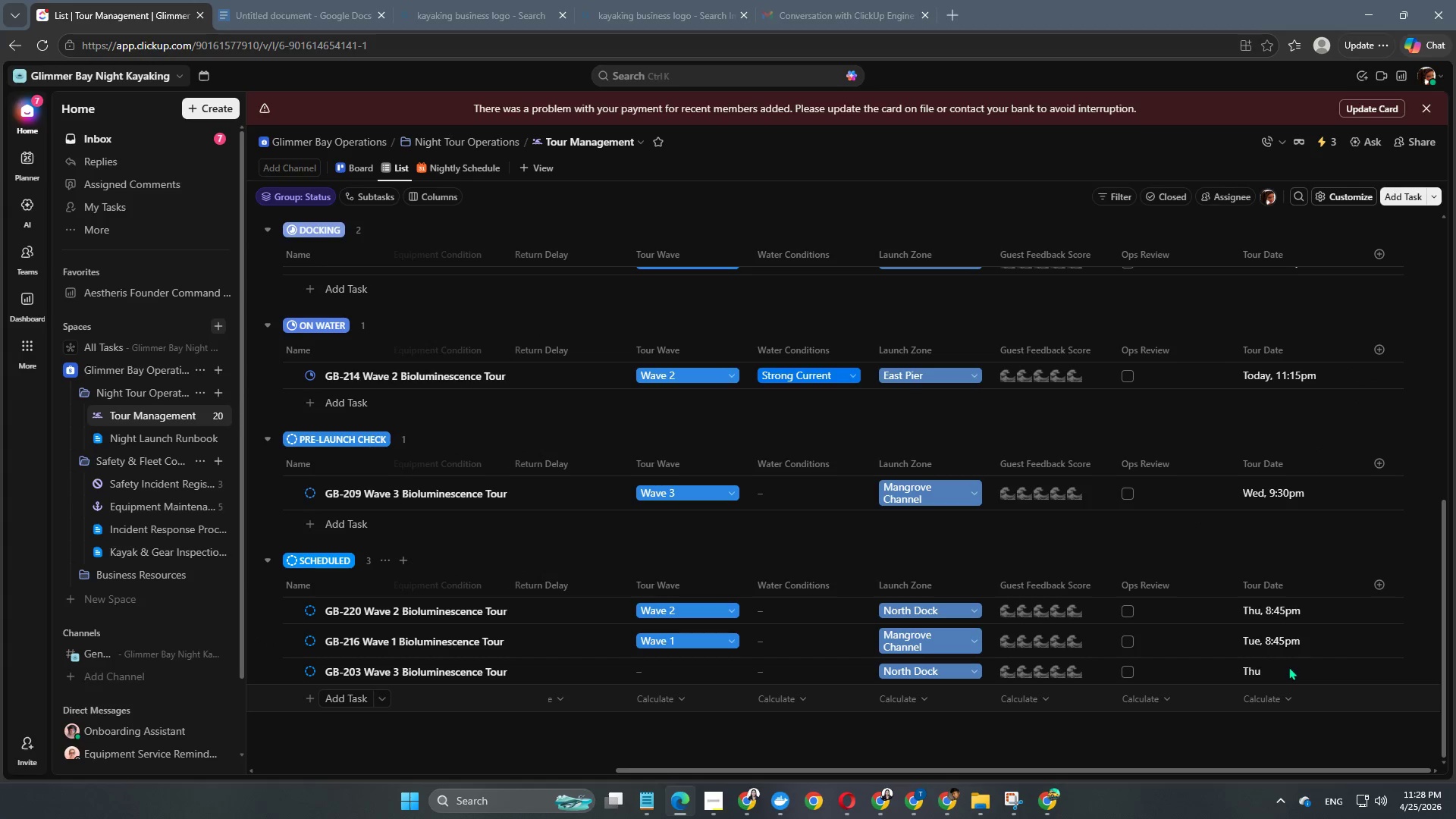 
left_click([1288, 667])
 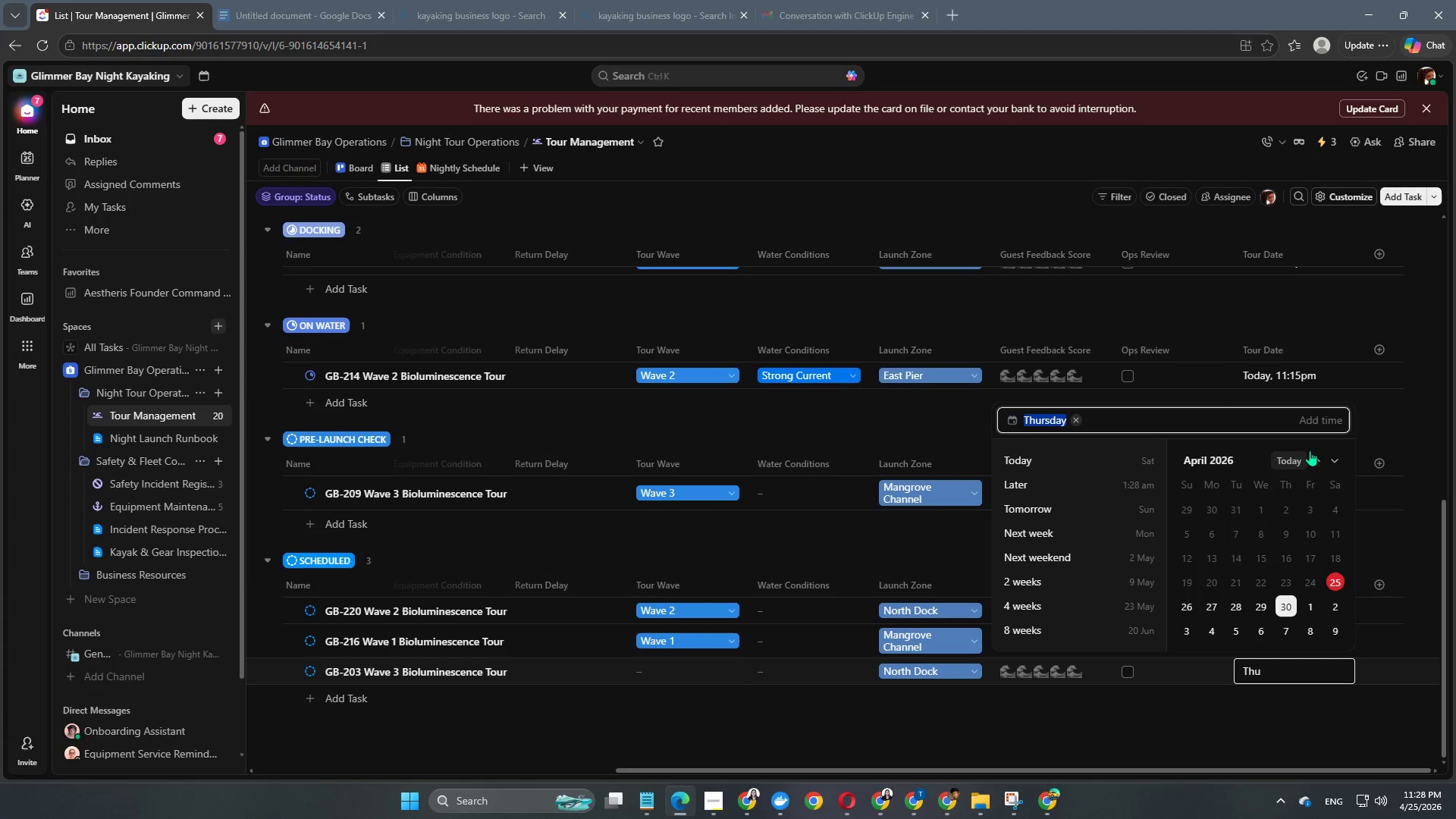 
left_click([1328, 424])
 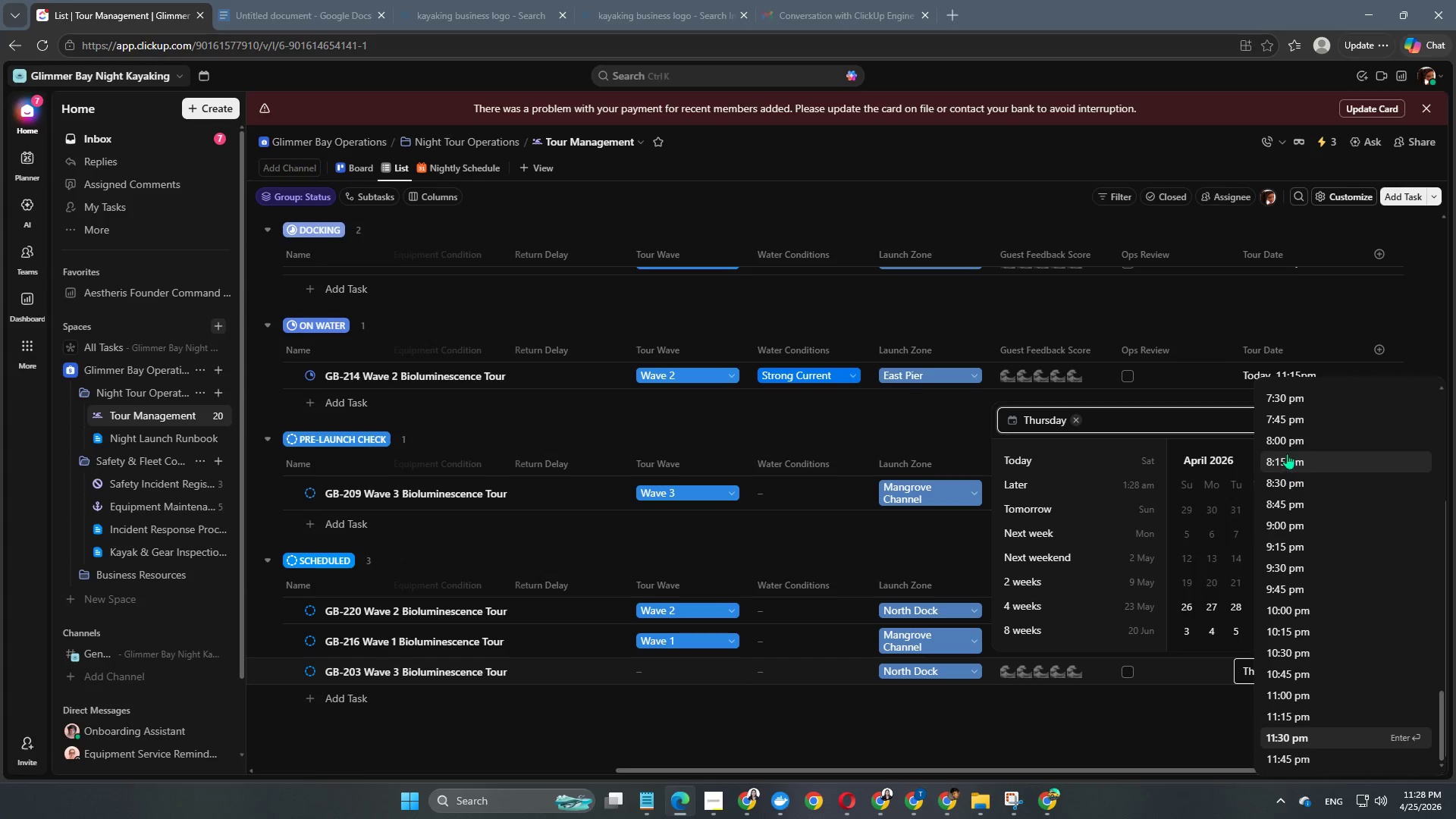 
left_click([1287, 423])
 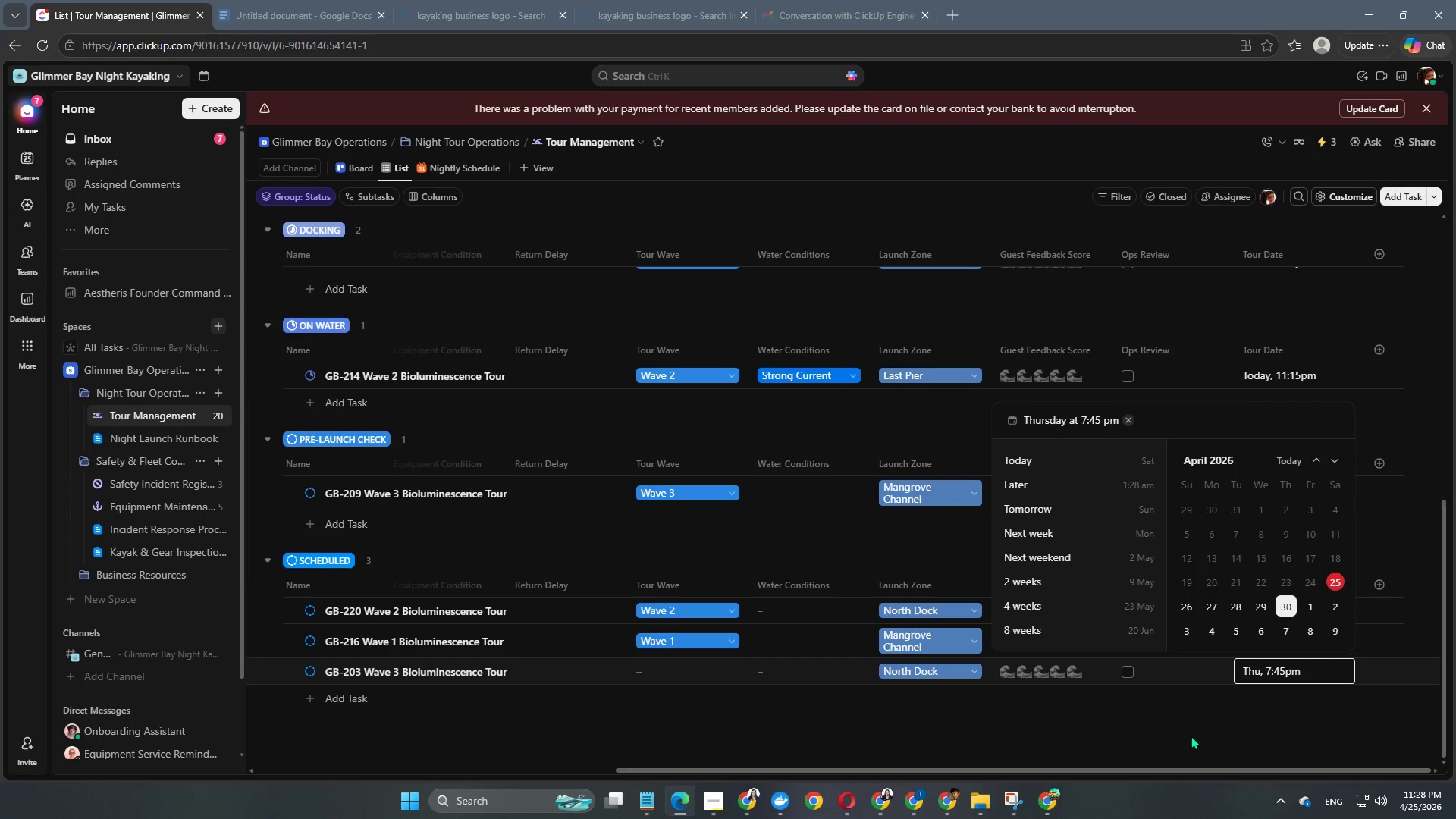 
double_click([1191, 736])
 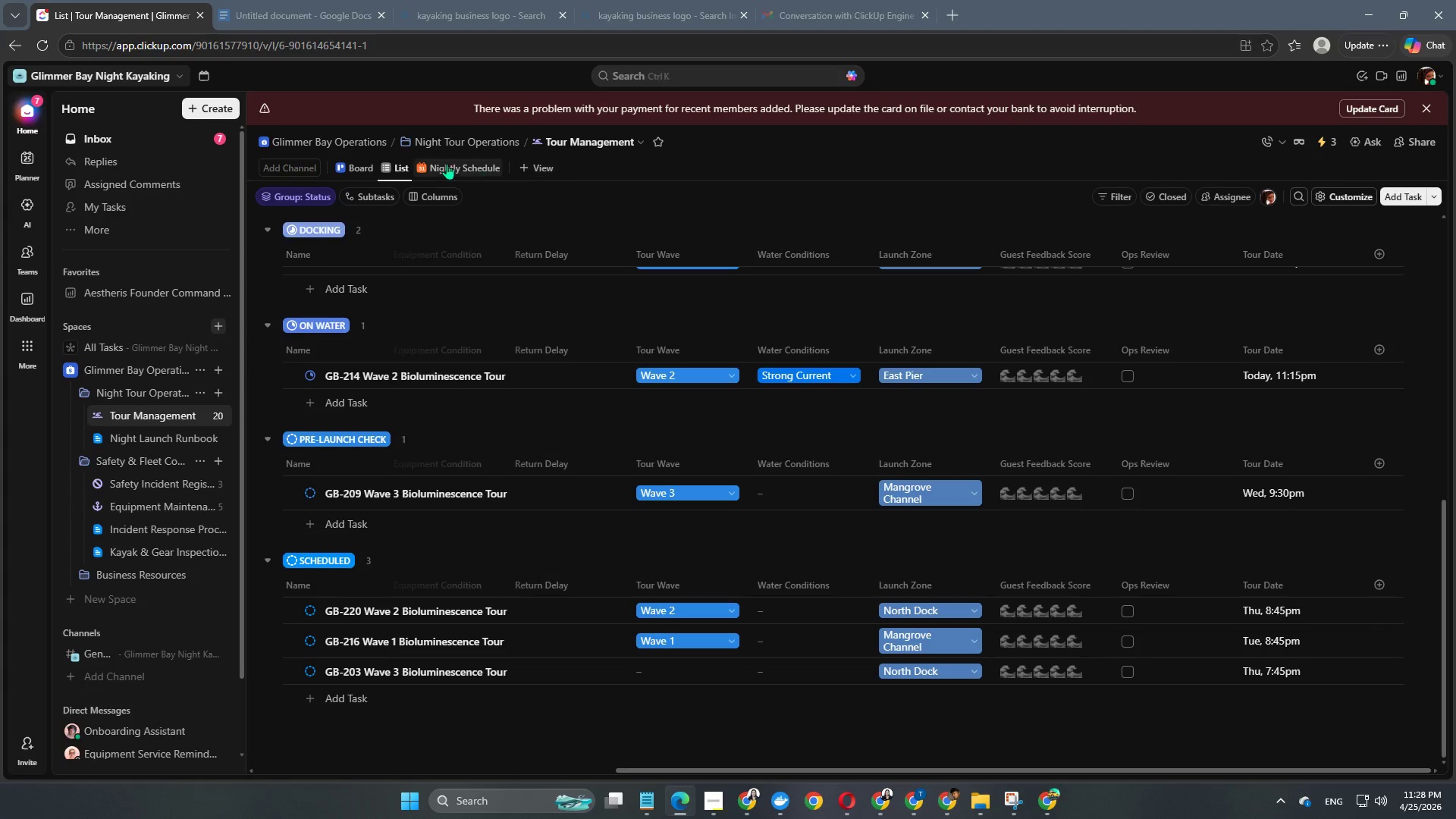 
left_click([460, 171])
 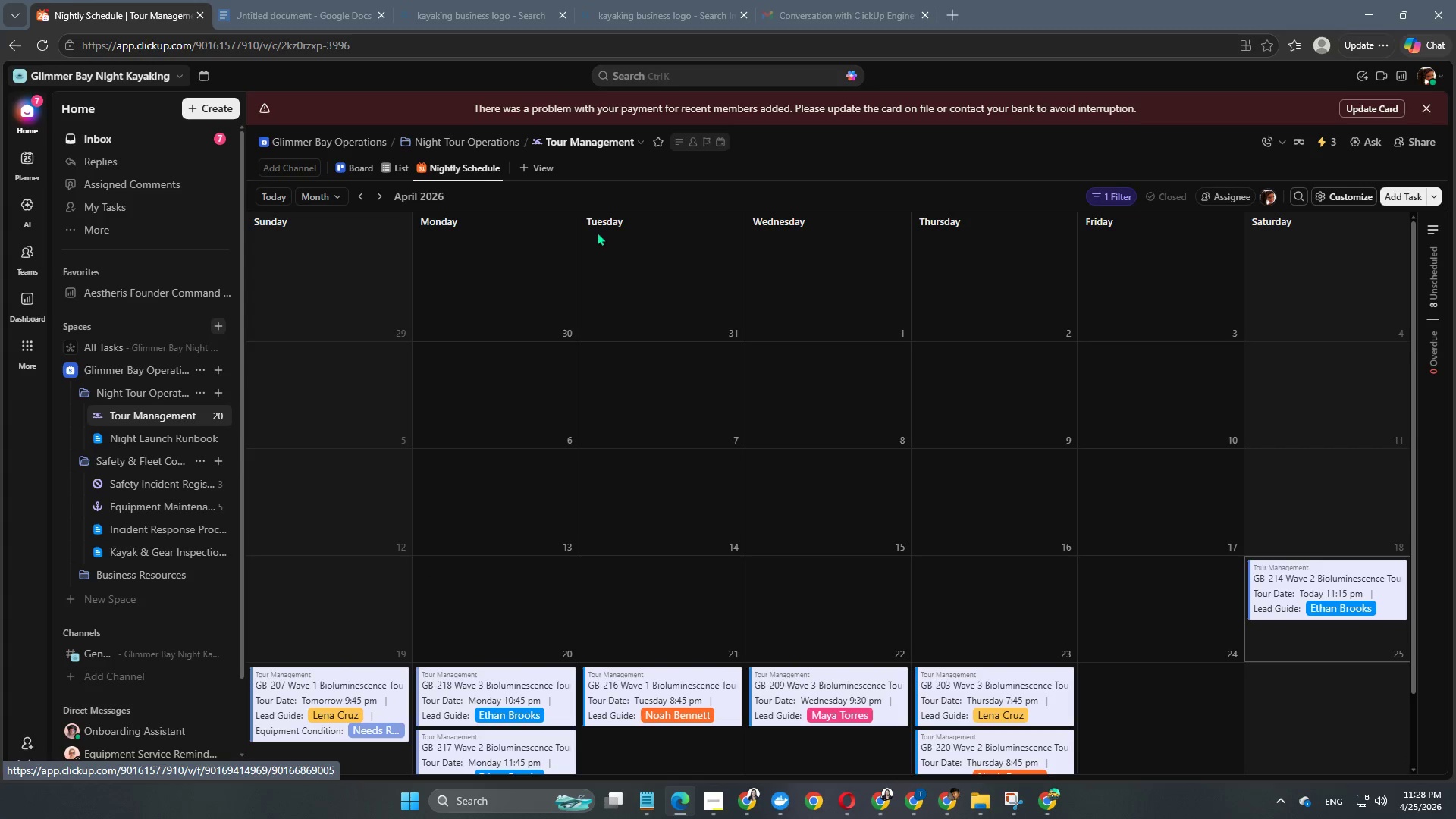 
wait(6.75)
 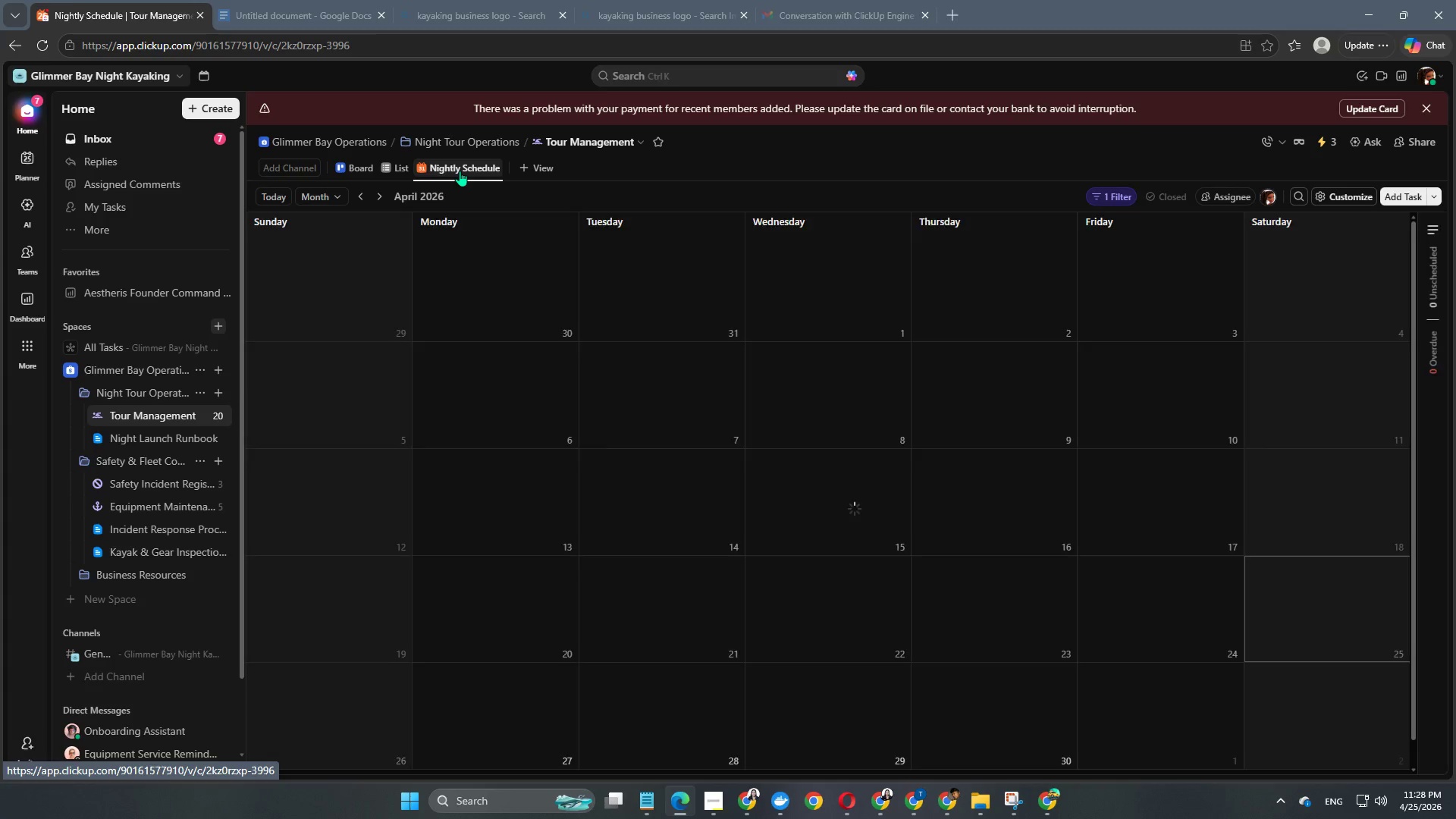 
scroll: coordinate [919, 438], scroll_direction: down, amount: 8.0
 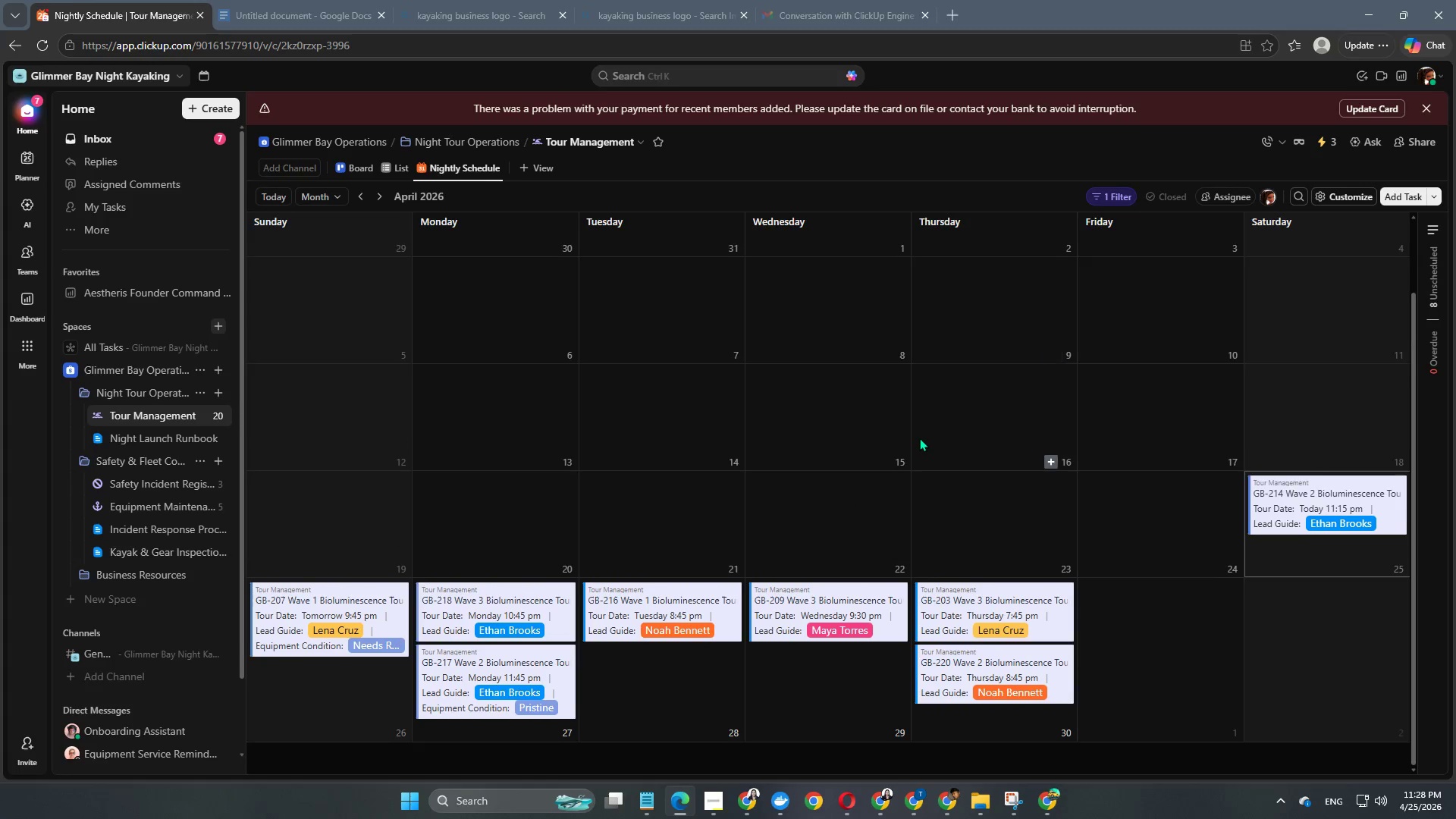 
scroll: coordinate [919, 438], scroll_direction: none, amount: 0.0
 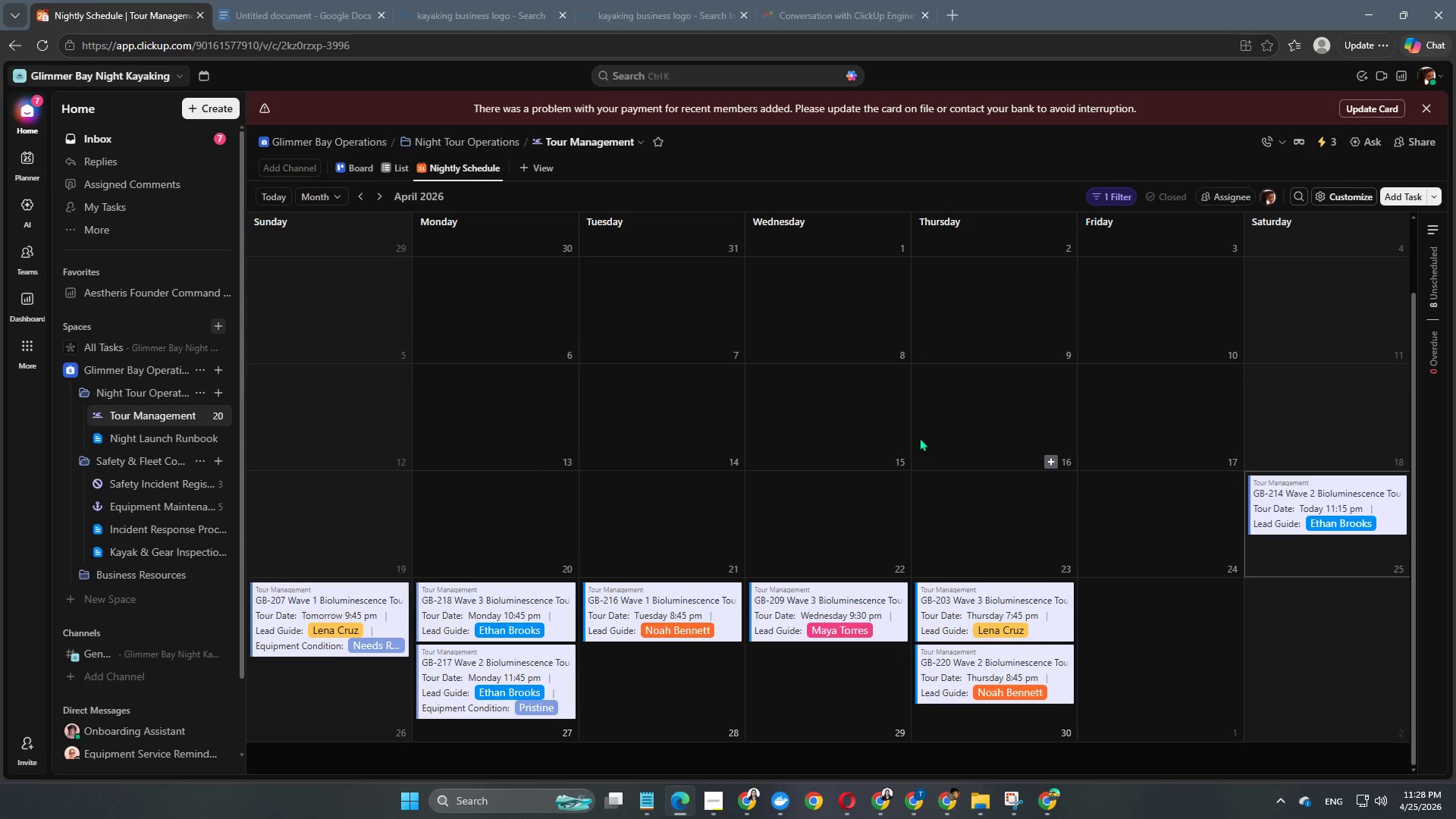 
scroll: coordinate [919, 438], scroll_direction: up, amount: 1.0
 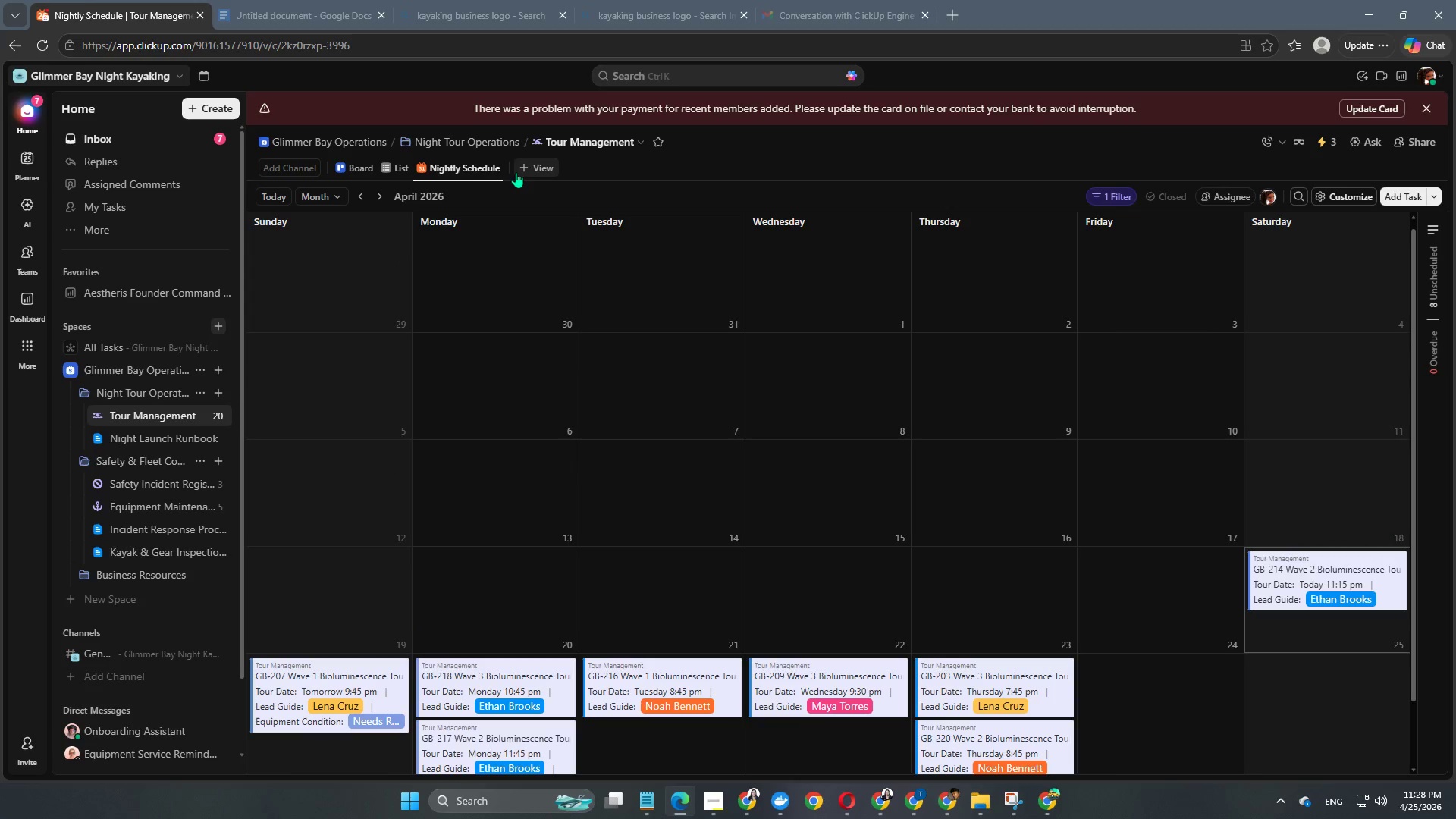 
left_click([524, 165])
 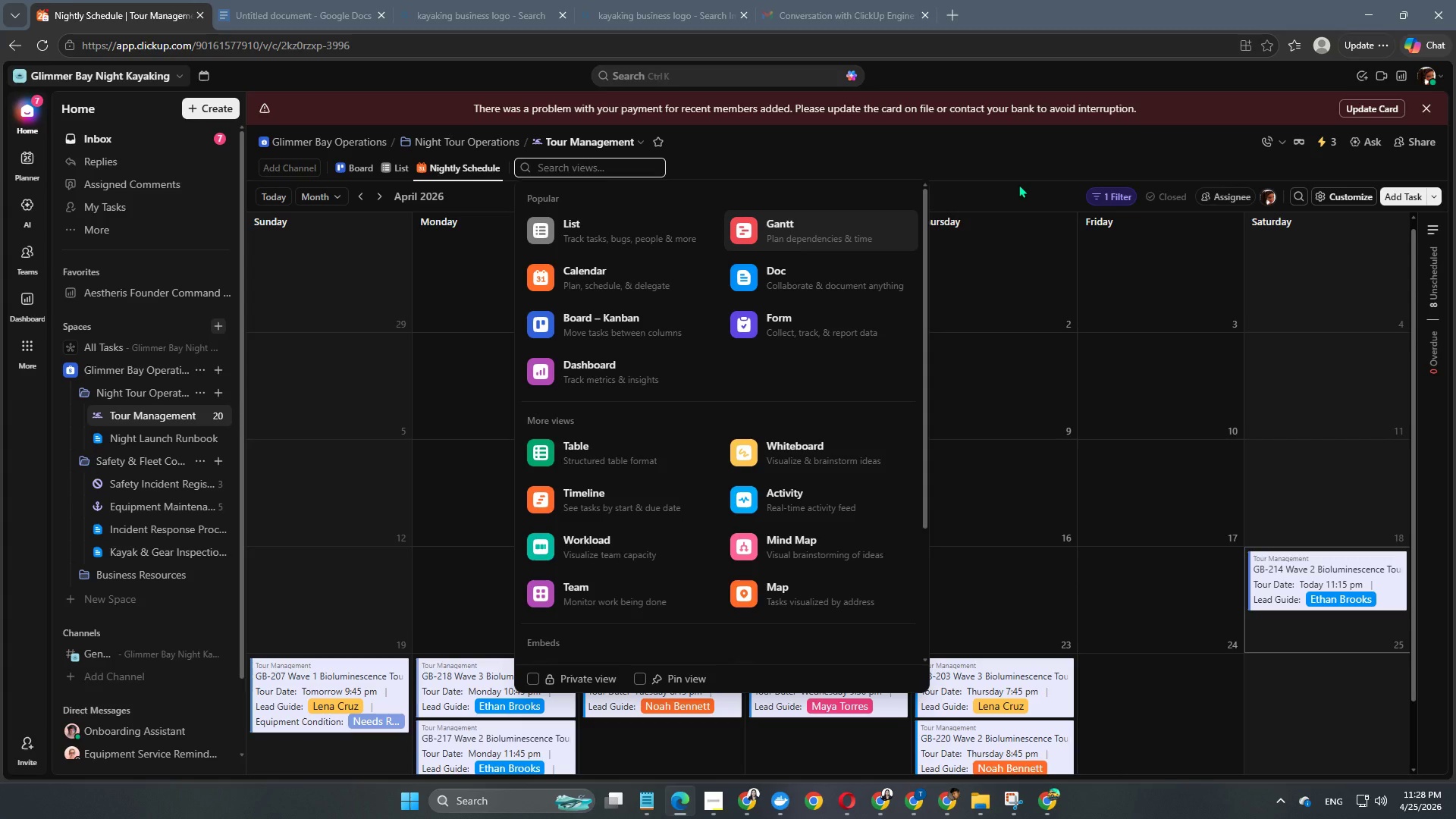 
wait(13.7)
 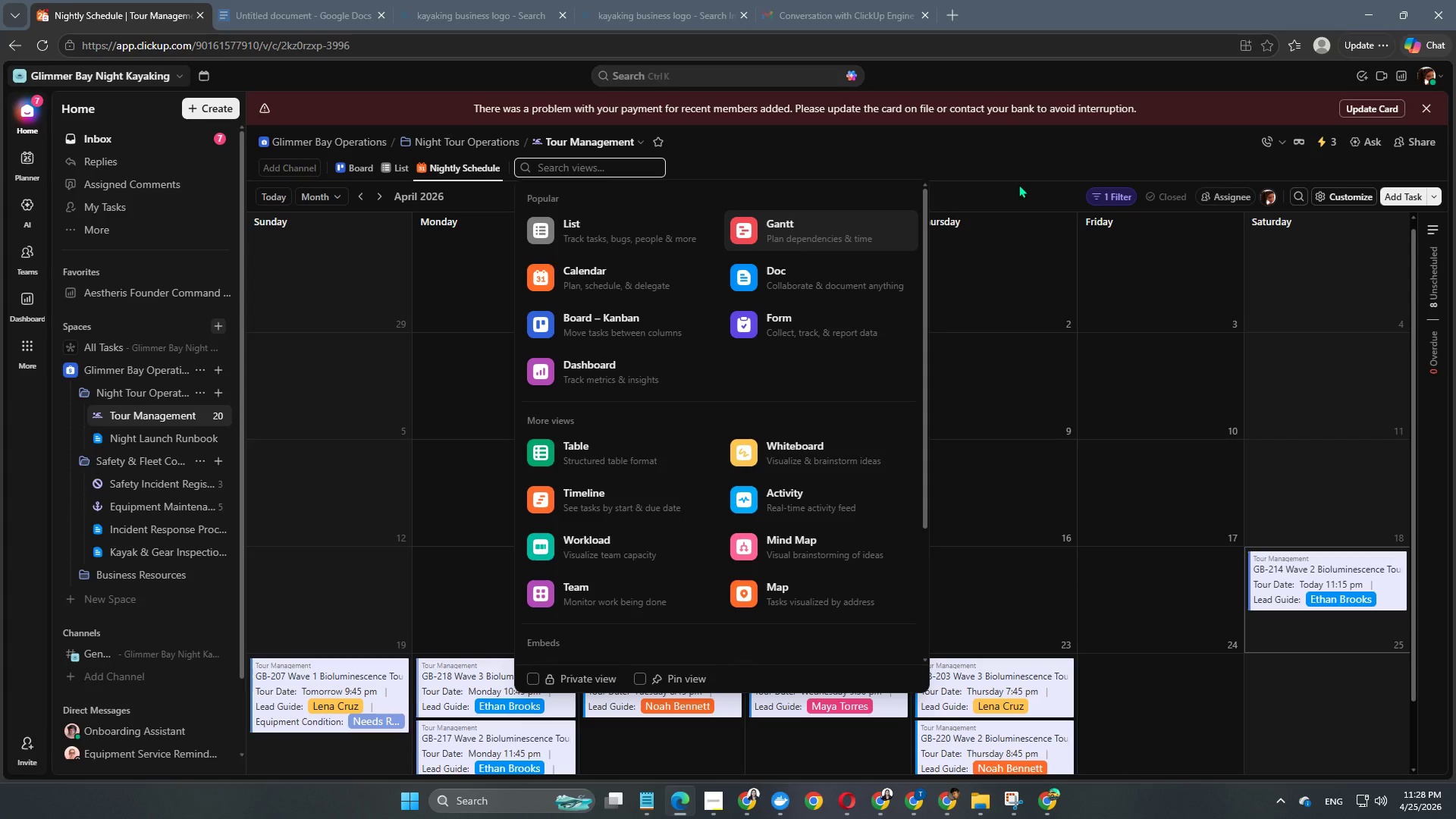 
left_click([699, 809])